 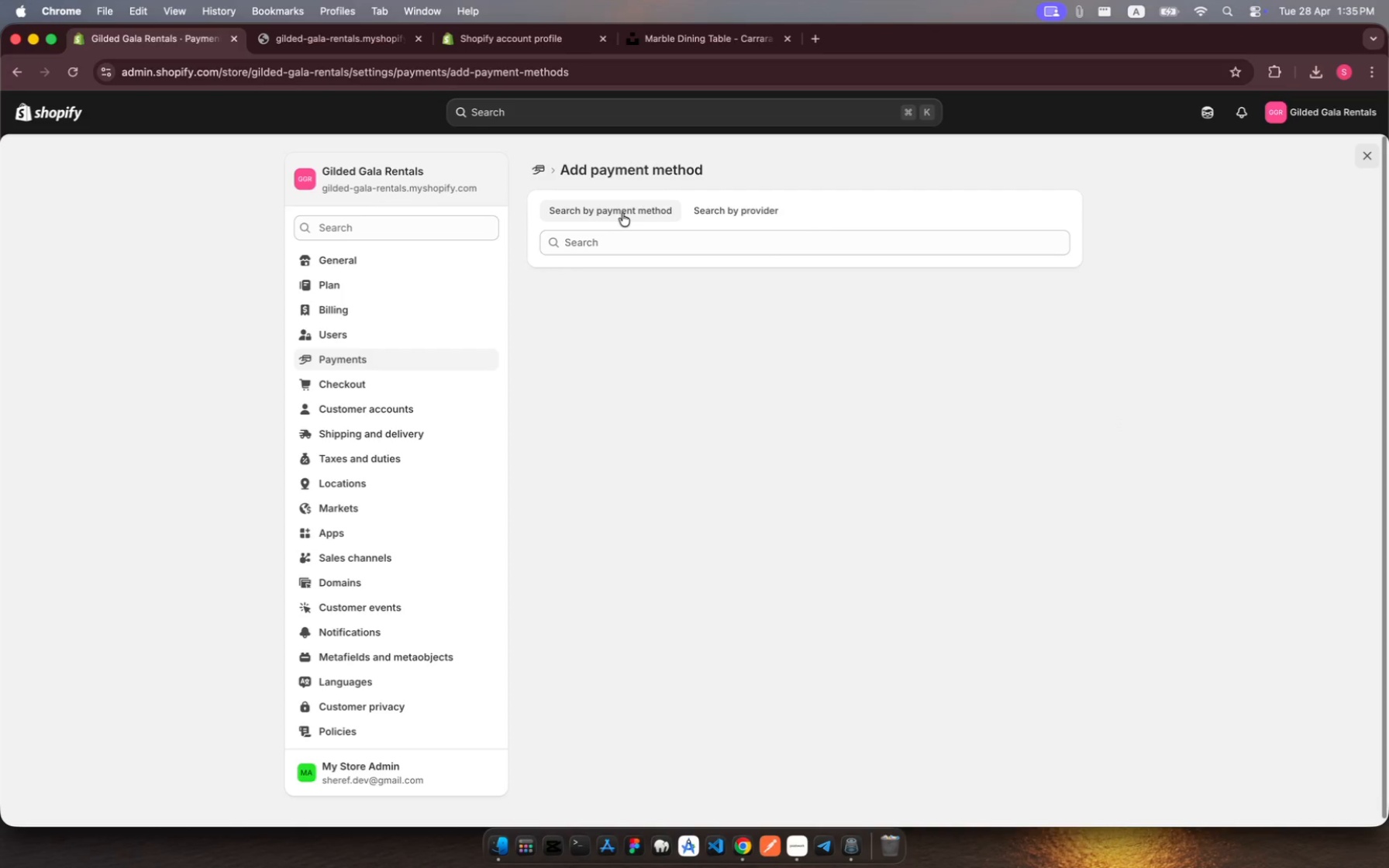 
left_click([609, 241])
 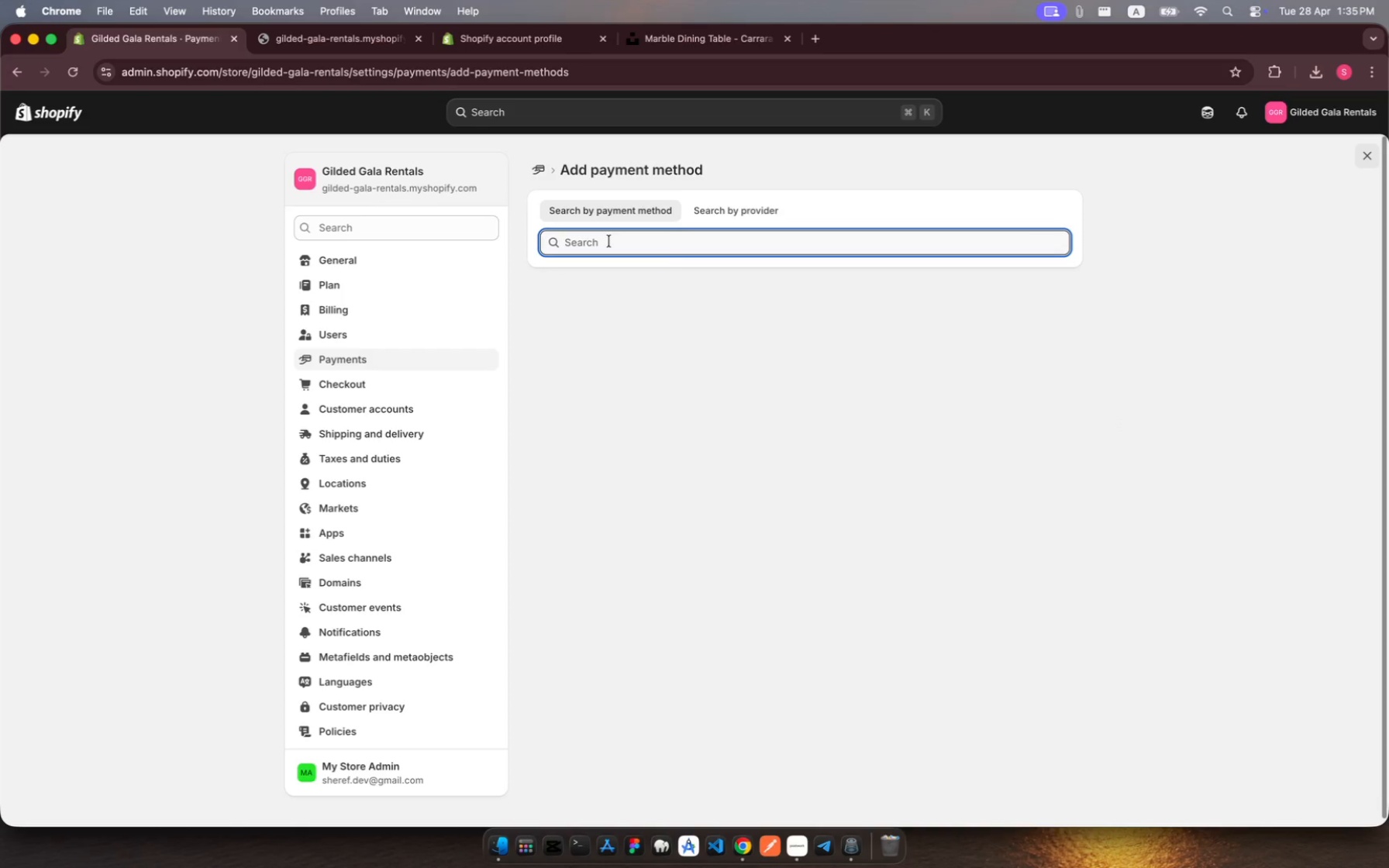 
type(bo)
 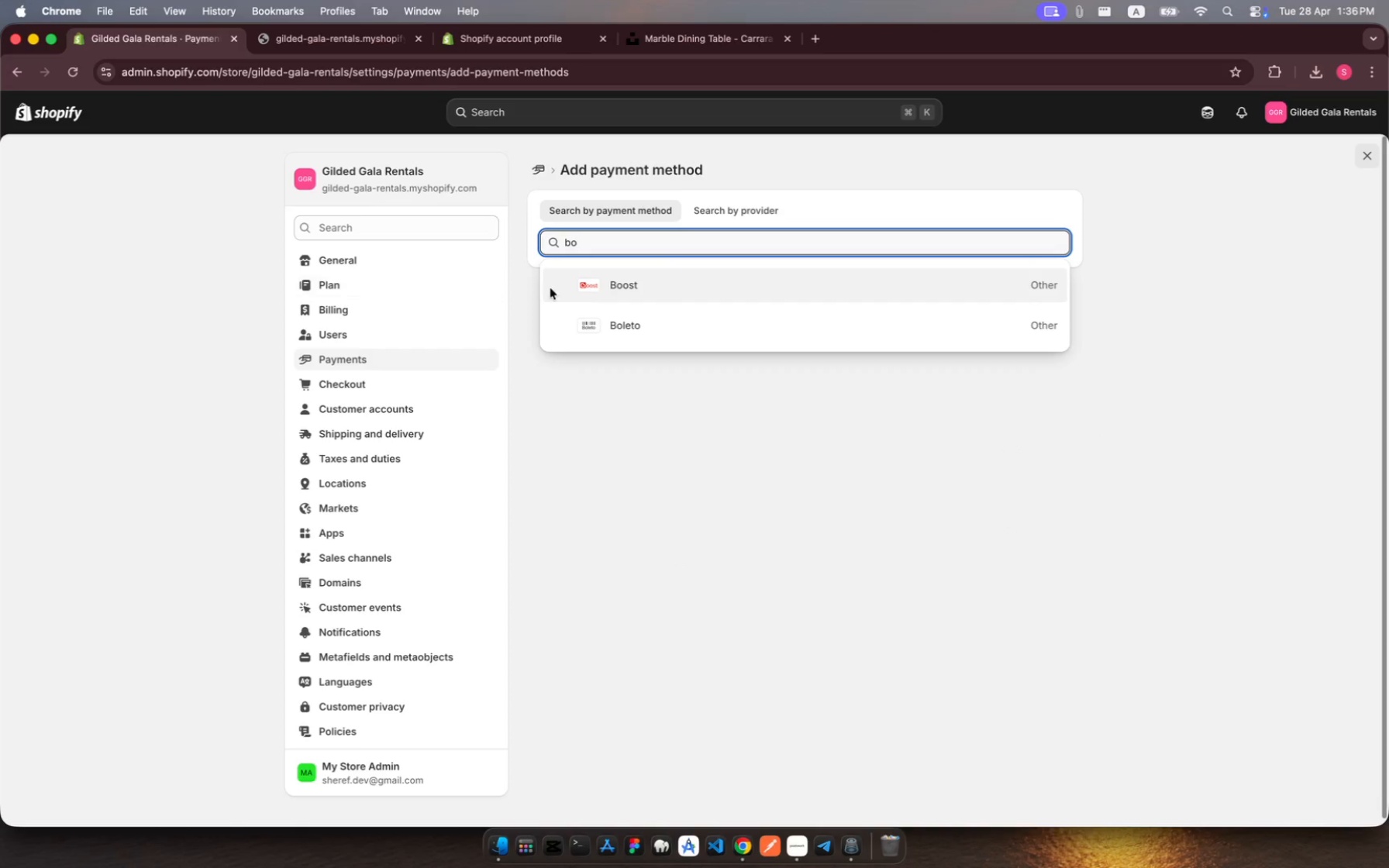 
left_click([624, 293])
 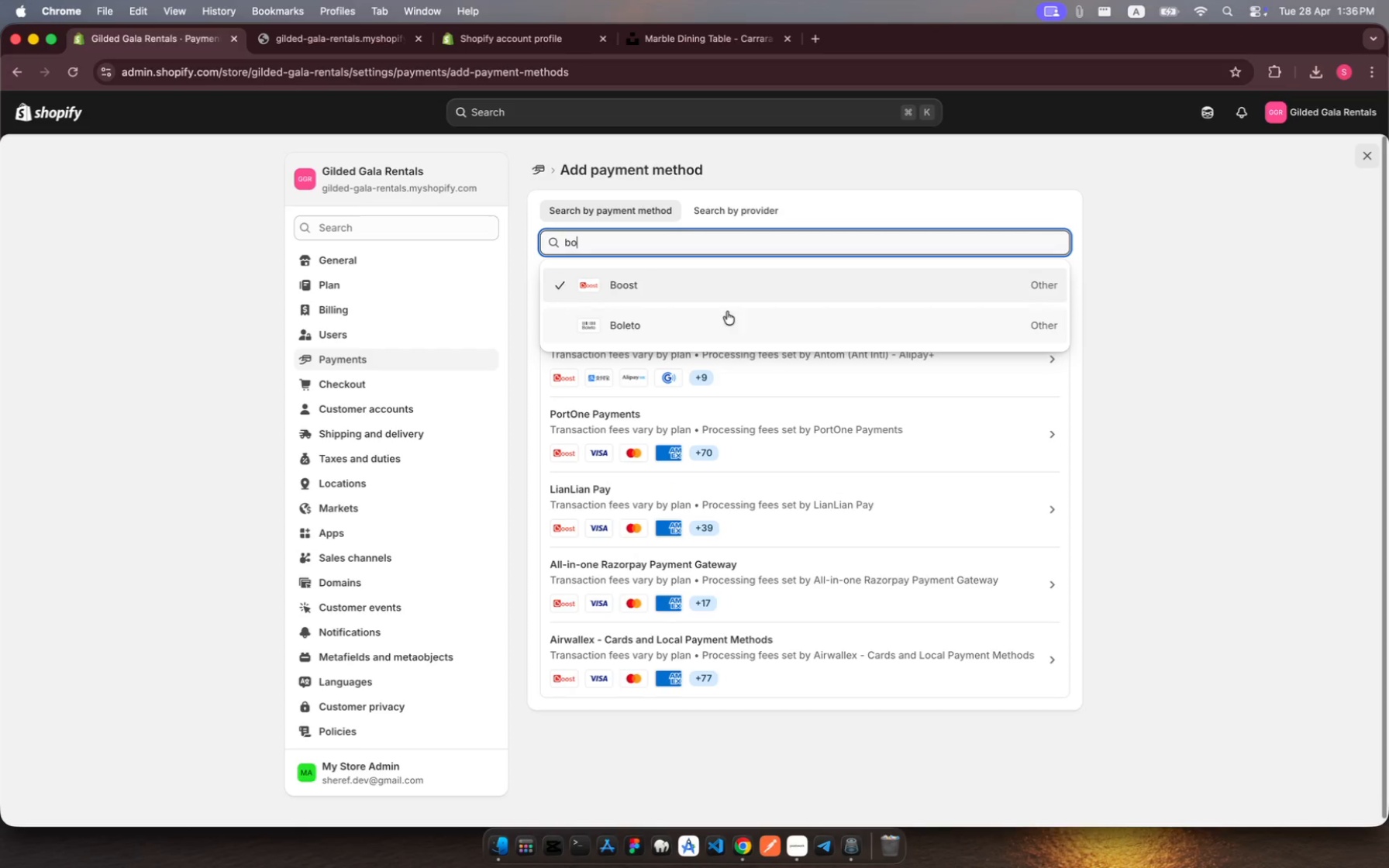 
left_click([1112, 285])
 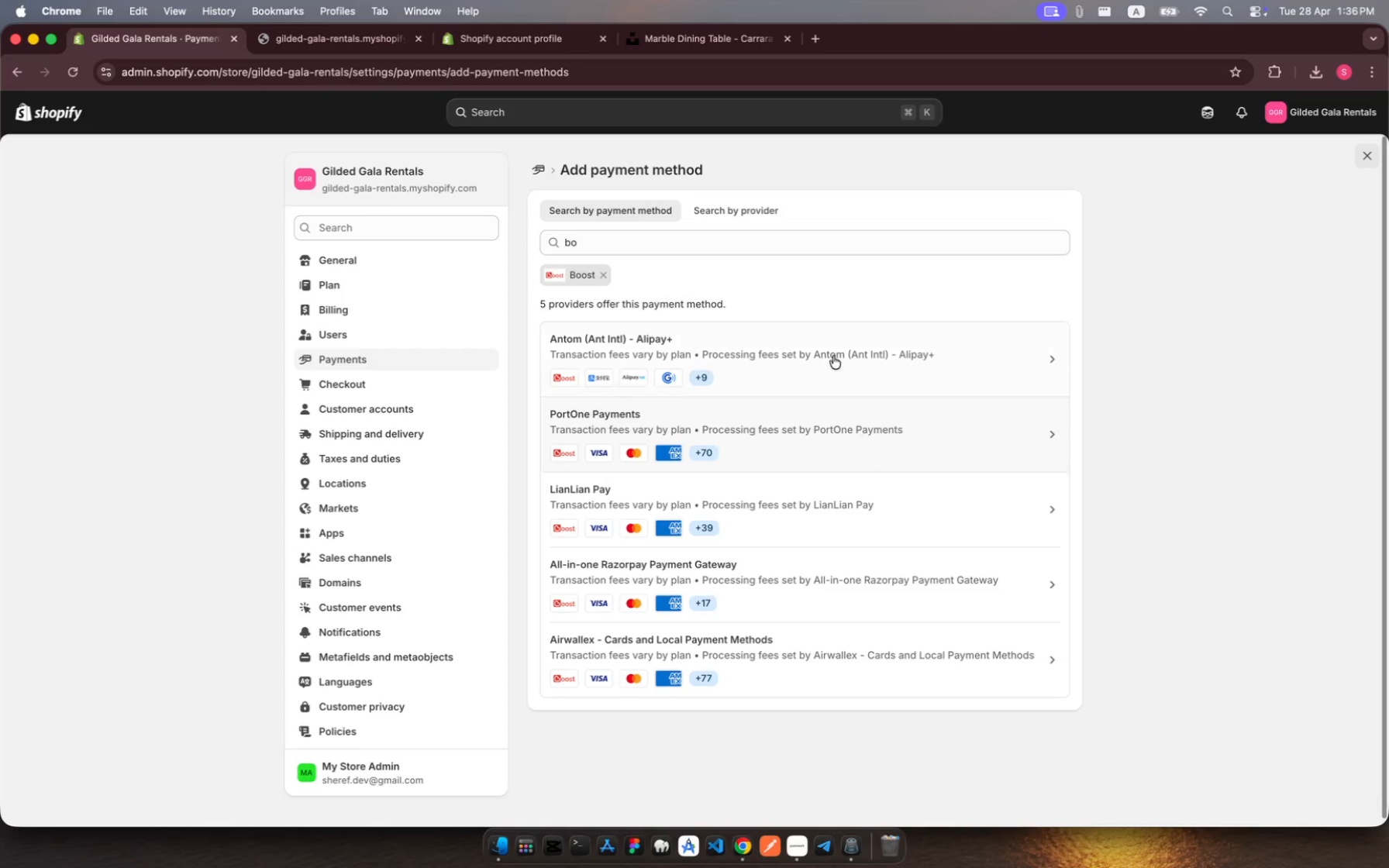 
scroll: coordinate [854, 423], scroll_direction: down, amount: 15.0
 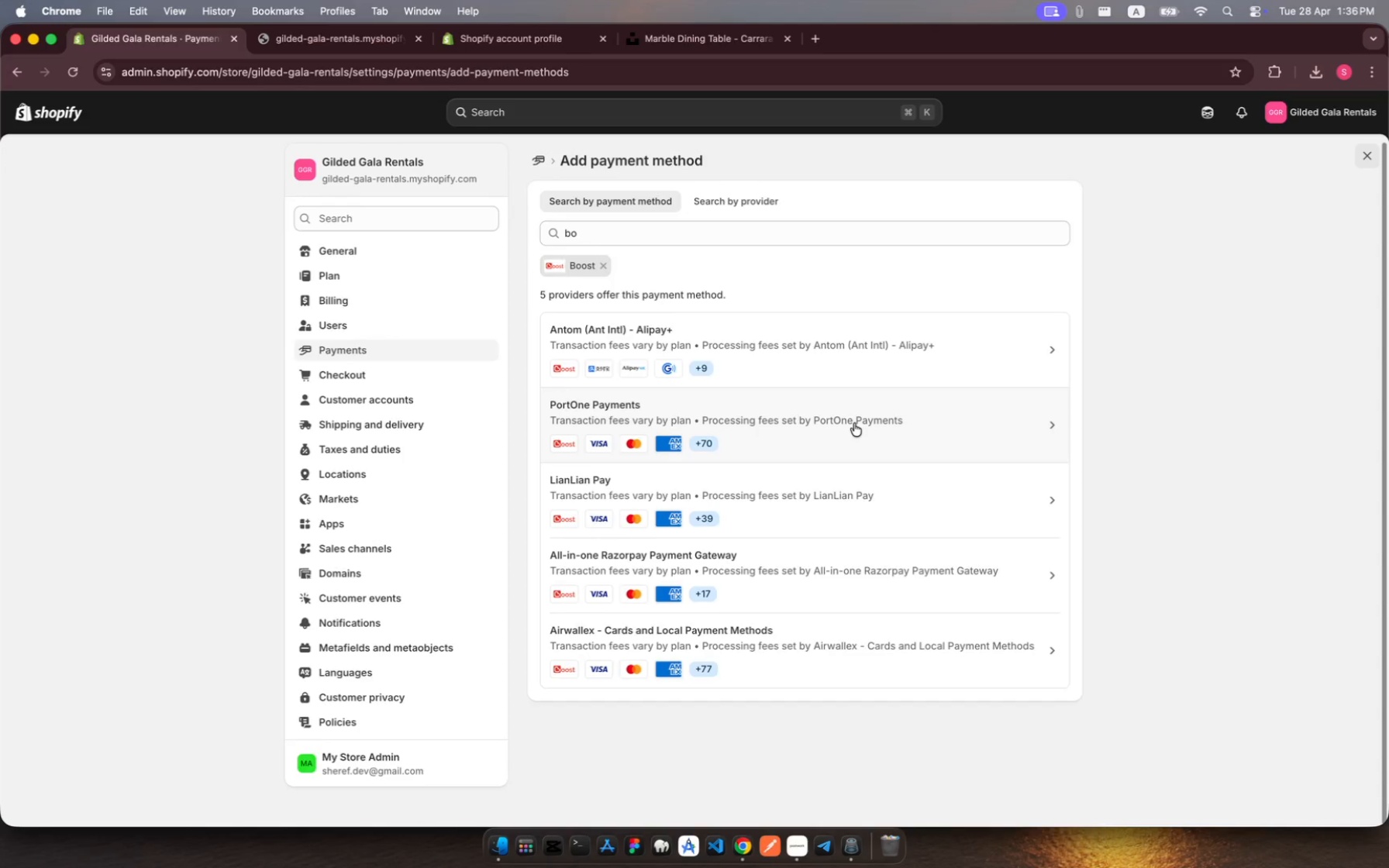 
scroll: coordinate [854, 423], scroll_direction: up, amount: 37.0
 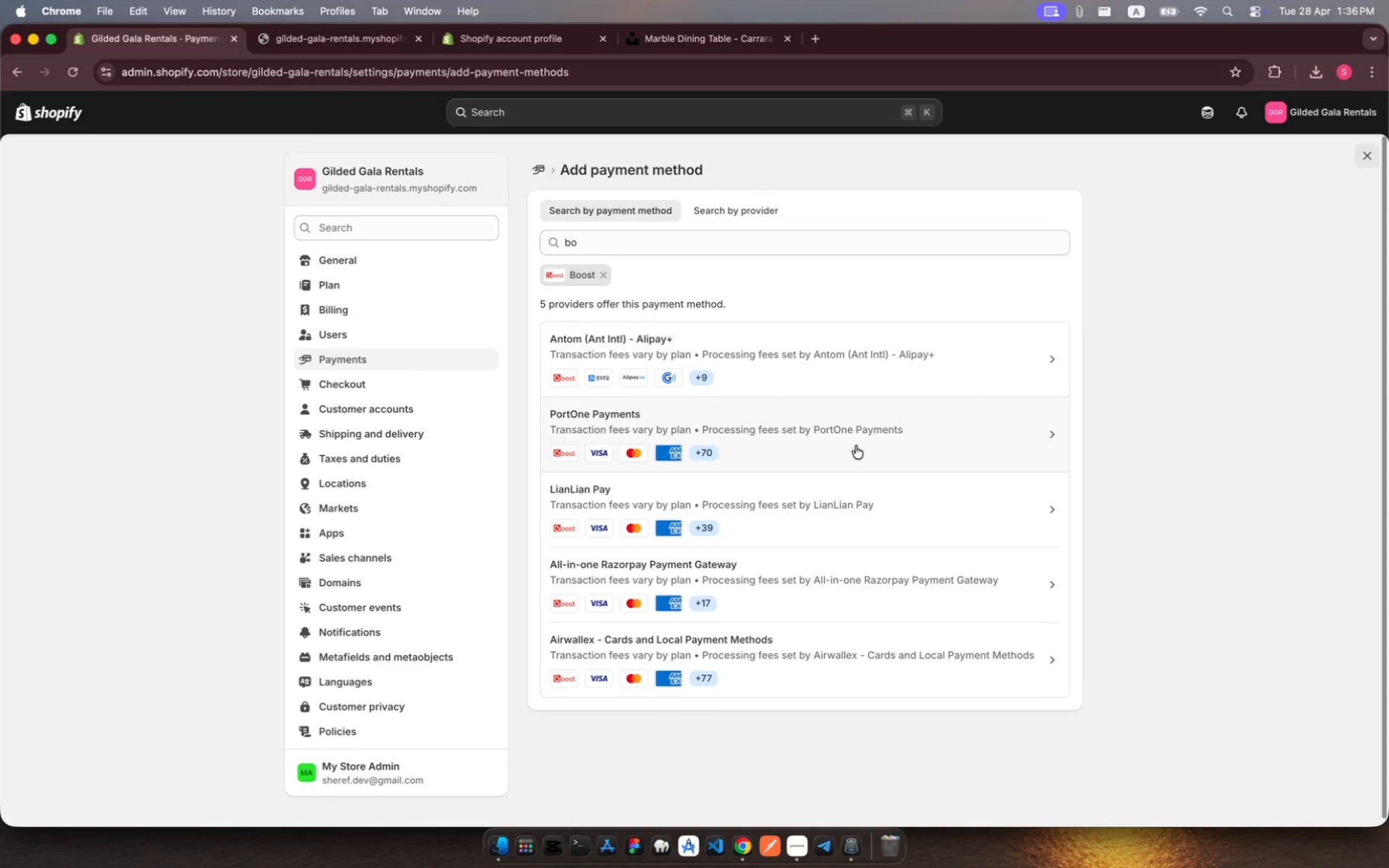 
left_click([977, 360])
 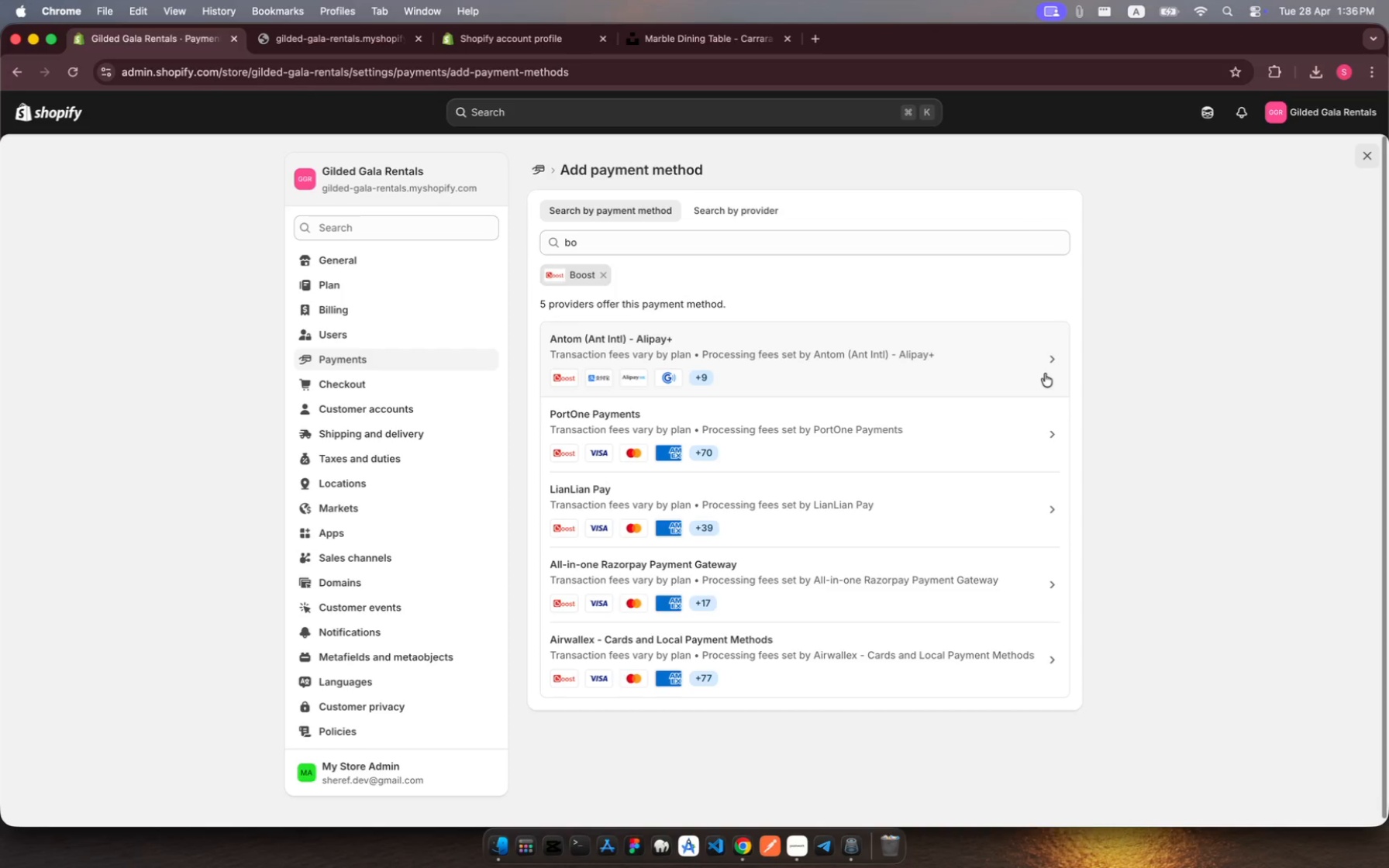 
left_click([1046, 374])
 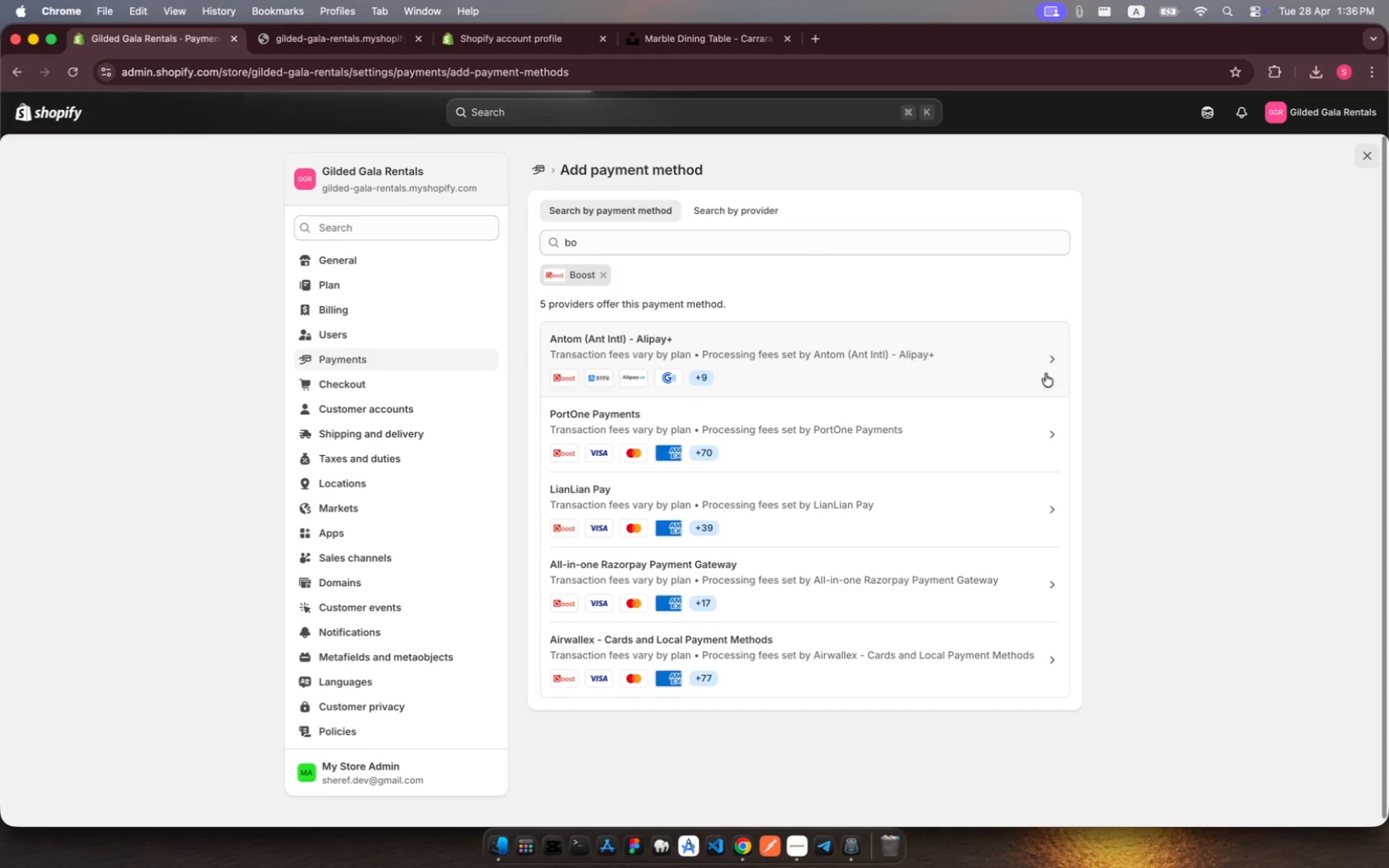 
mouse_move([1046, 336])
 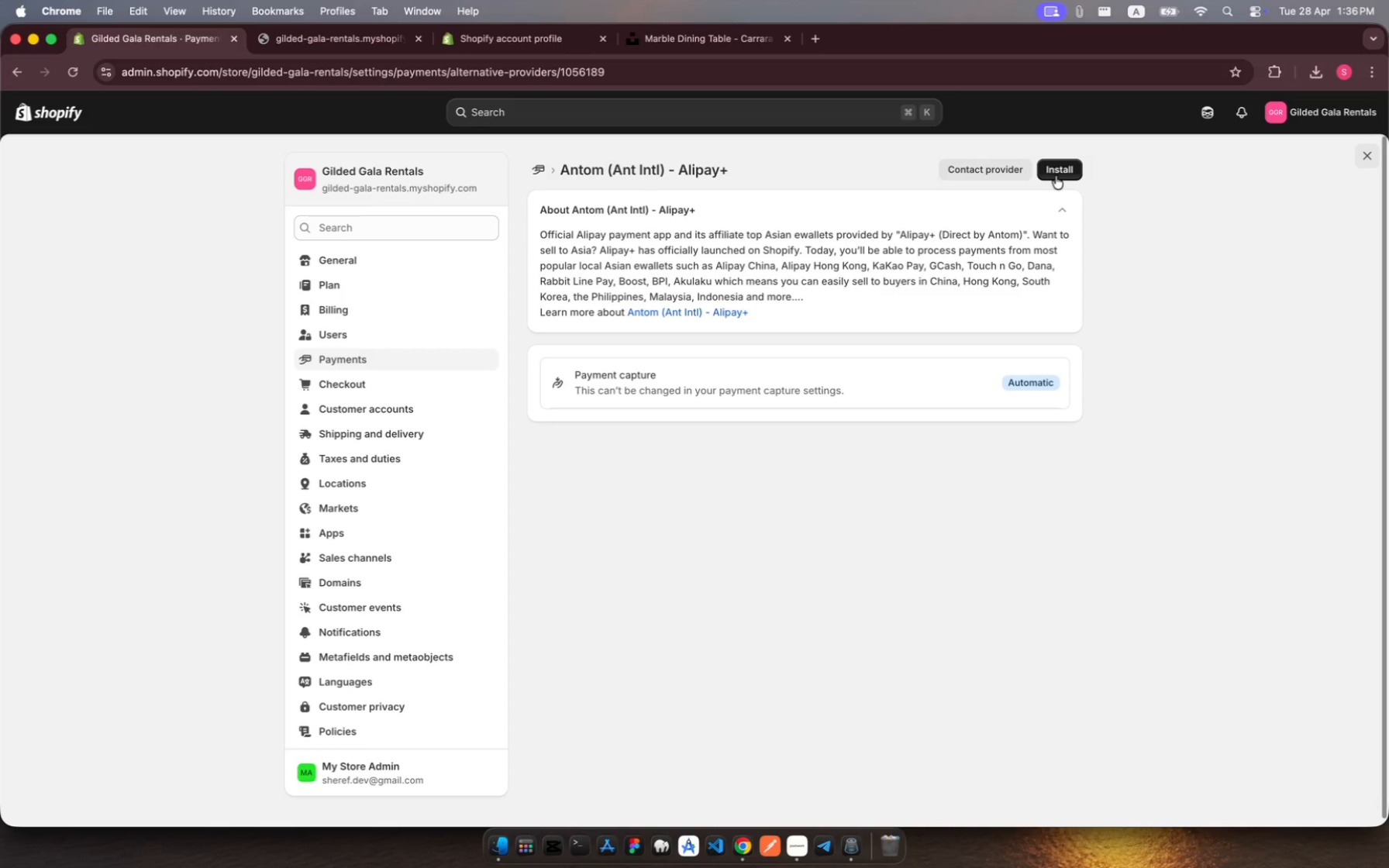 
left_click([1056, 176])
 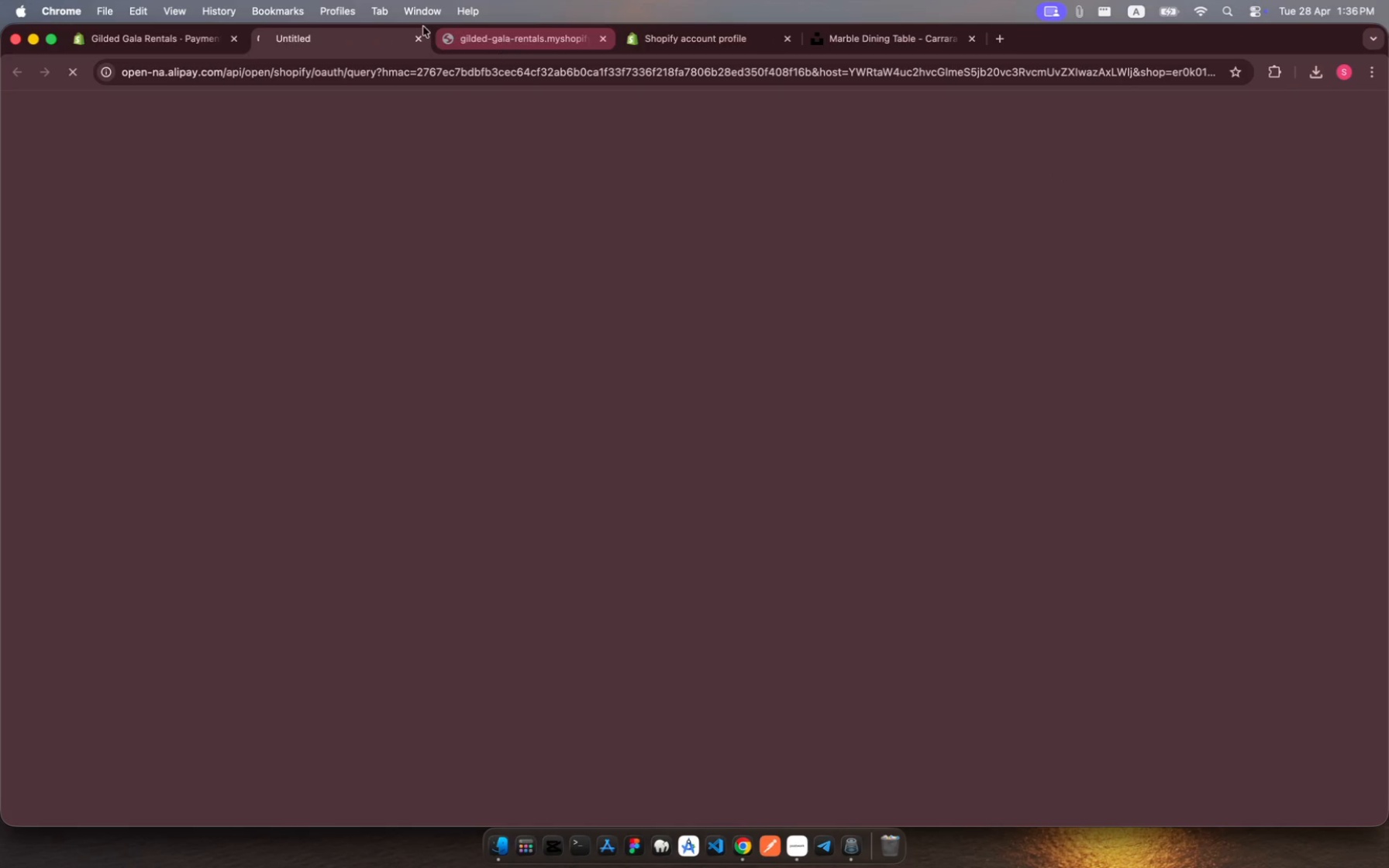 
left_click([421, 38])
 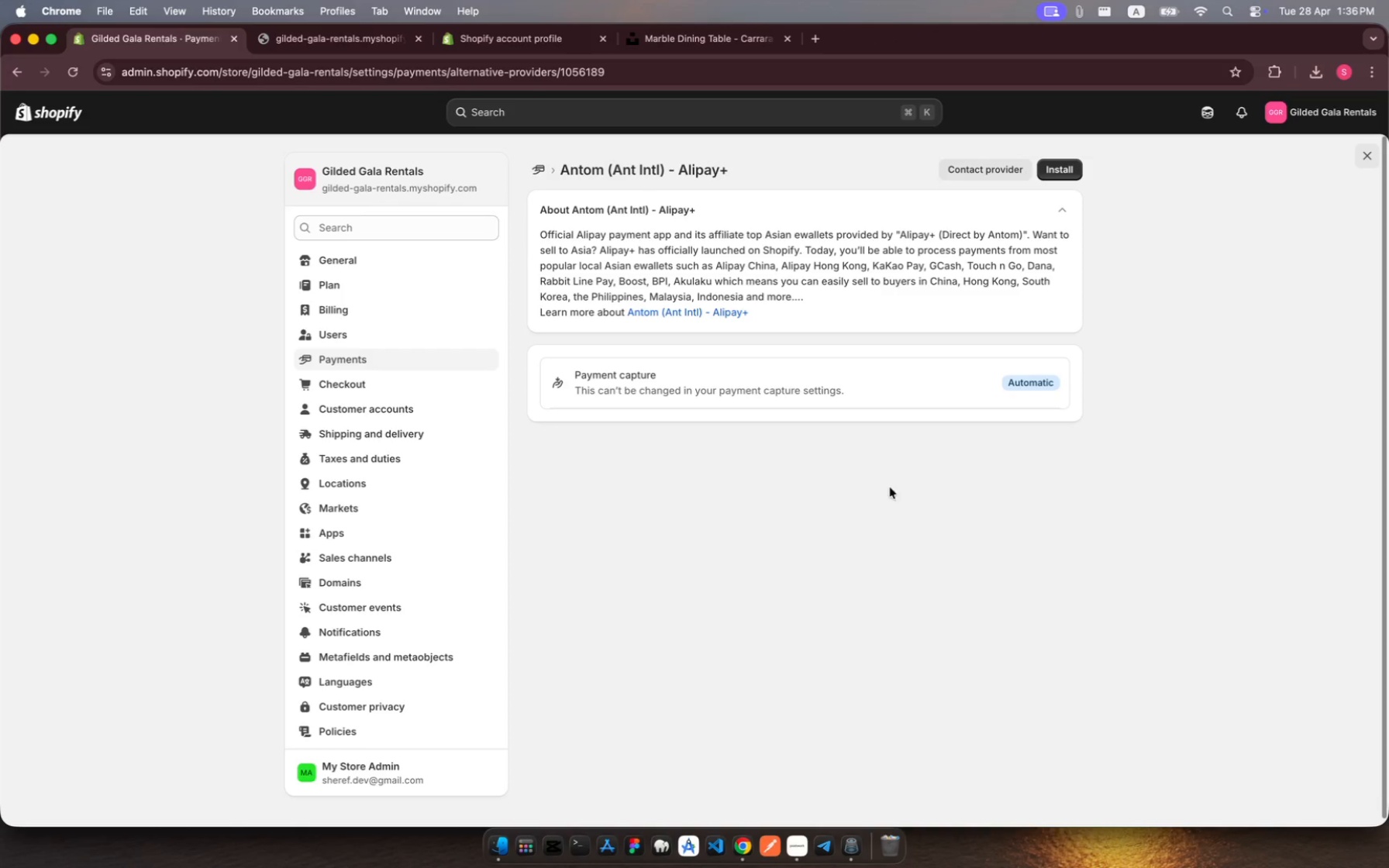 
left_click([887, 484])
 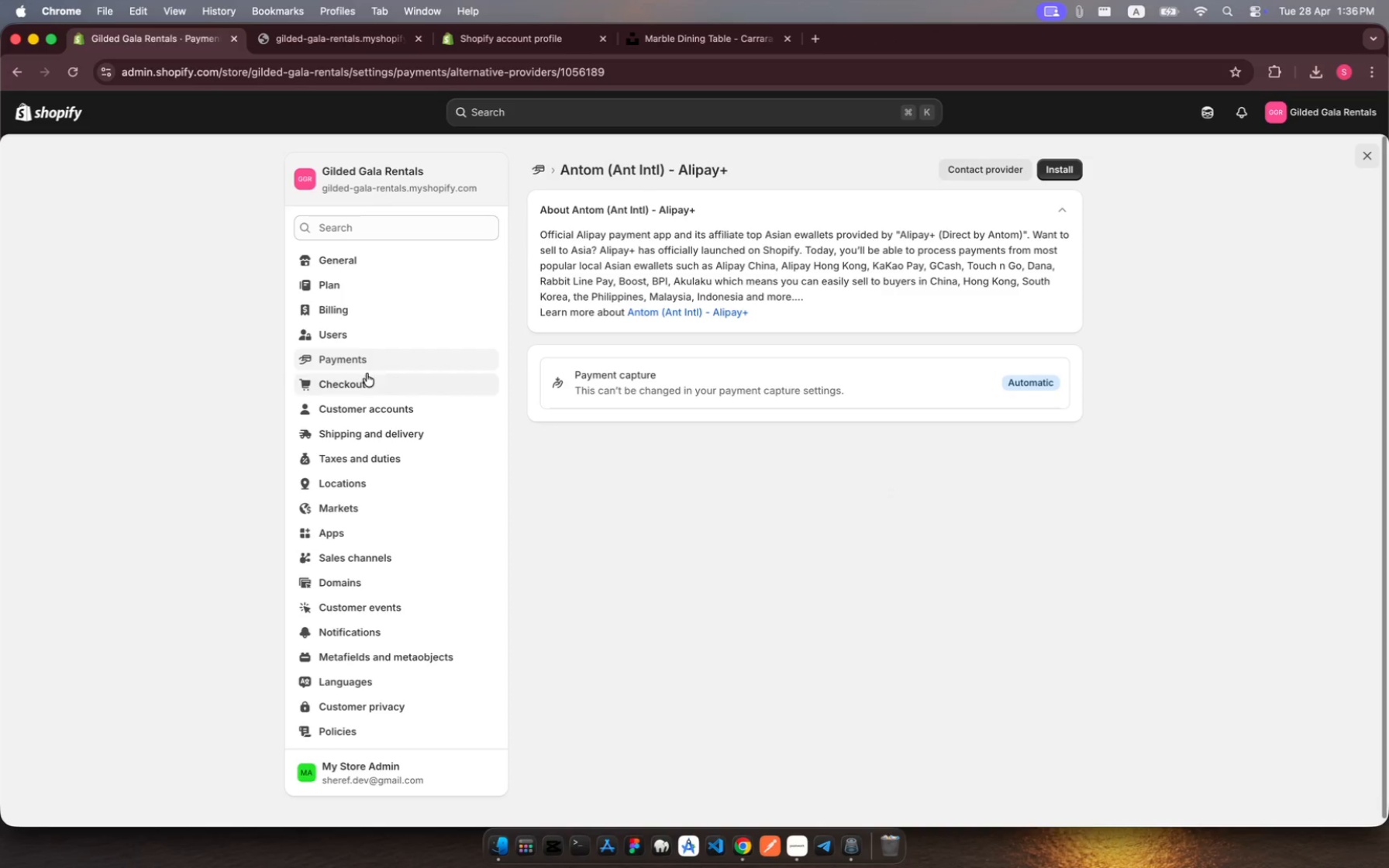 
left_click([365, 355])
 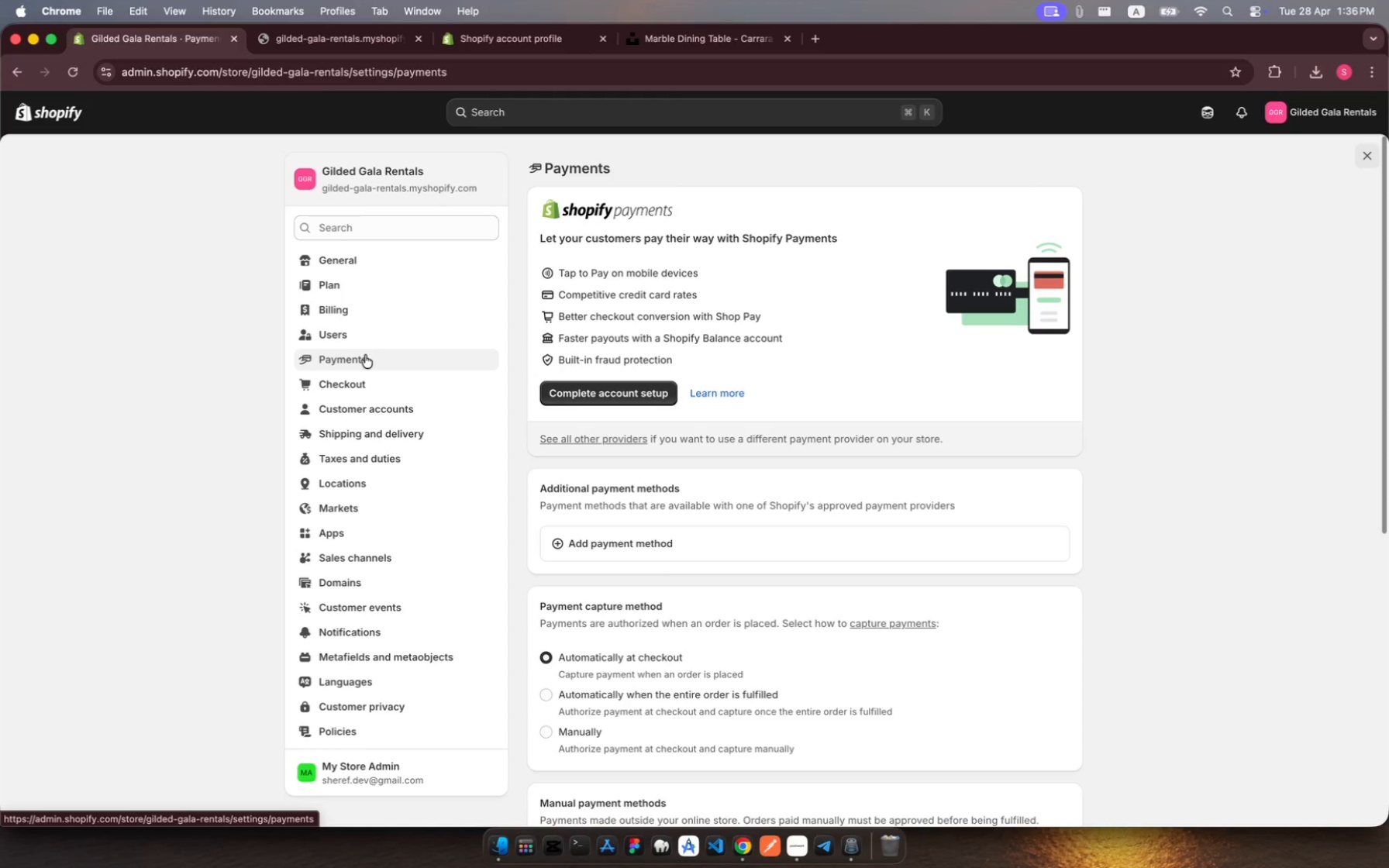 
wait(9.27)
 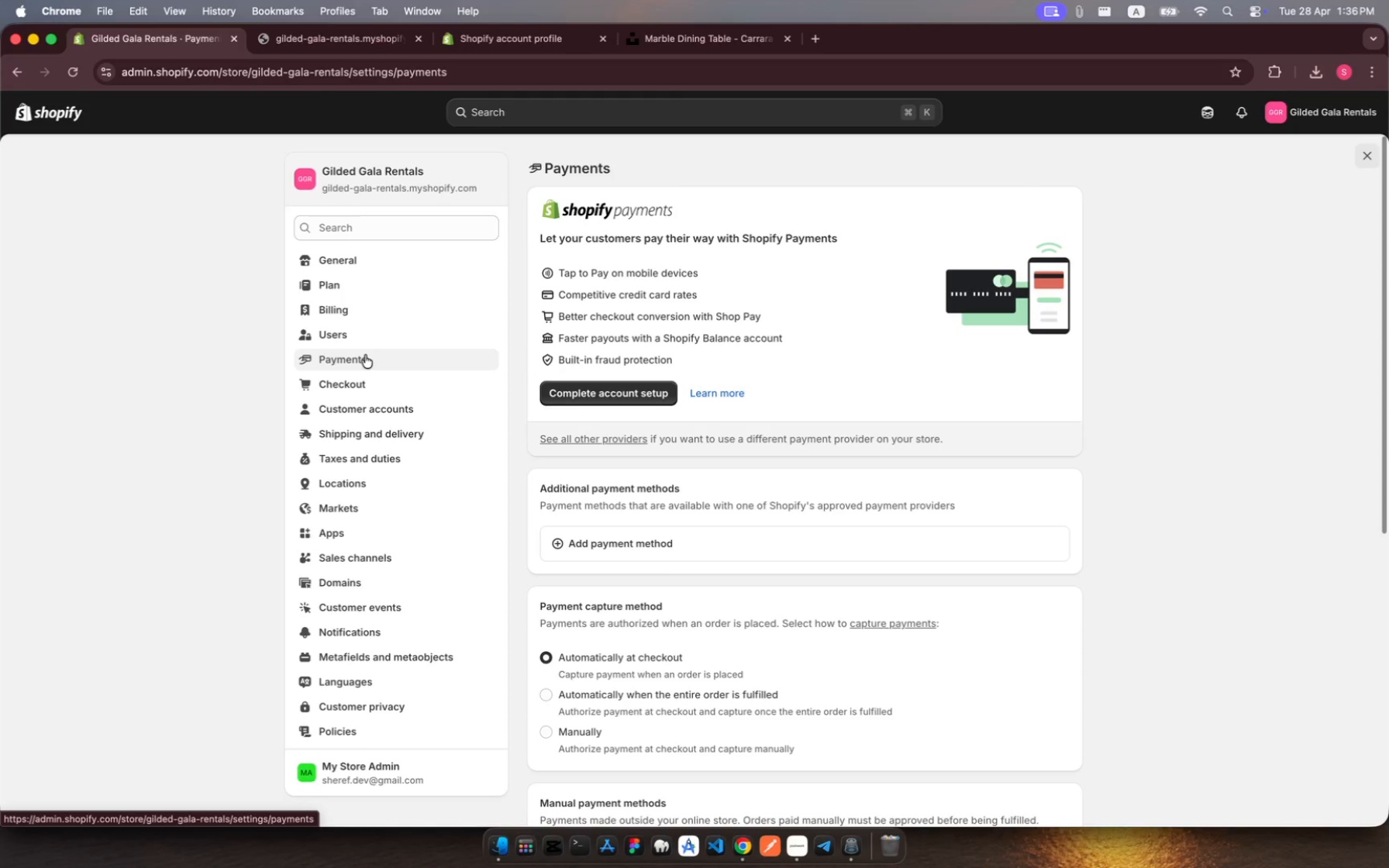 
left_click([626, 398])
 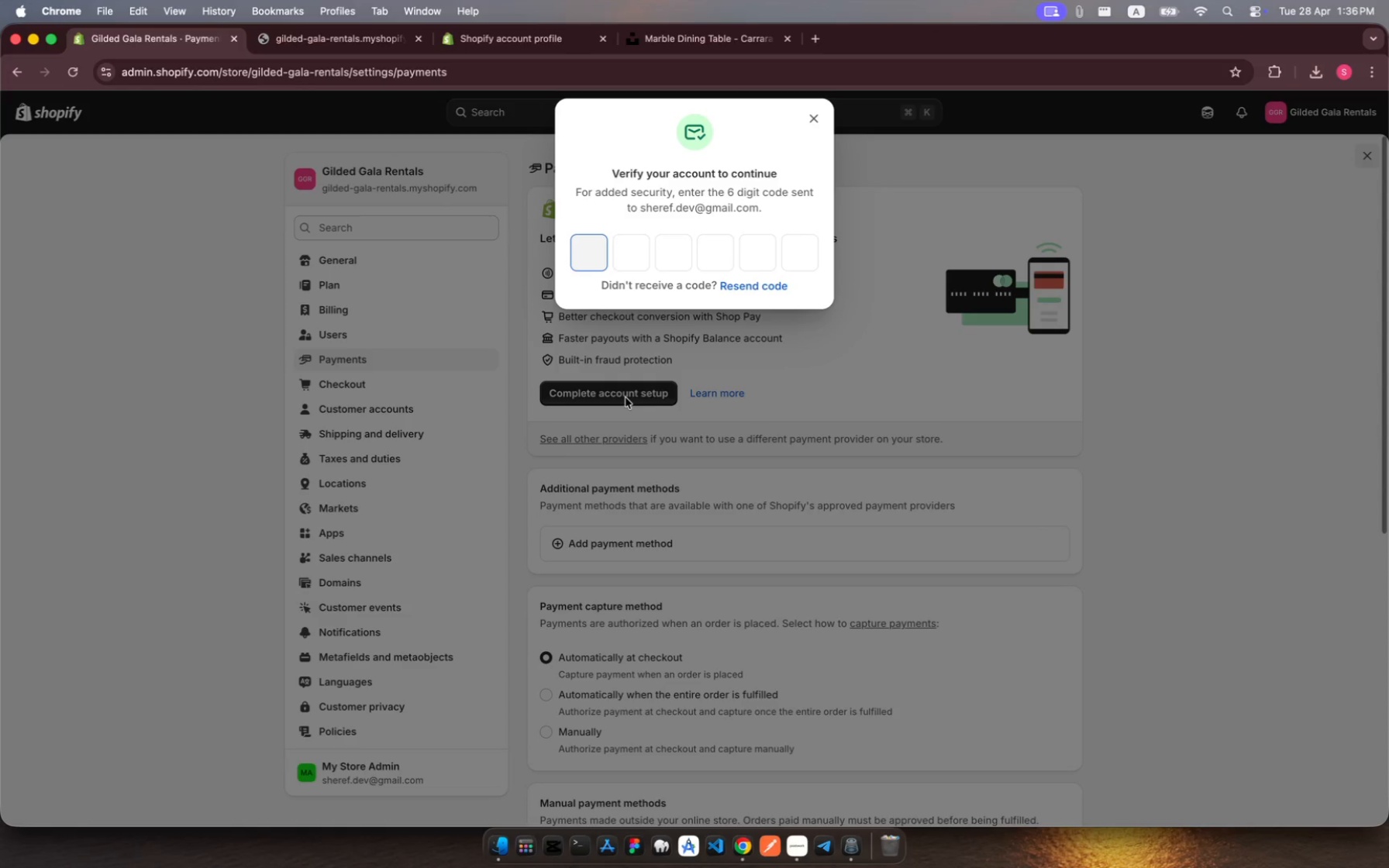 
wait(7.62)
 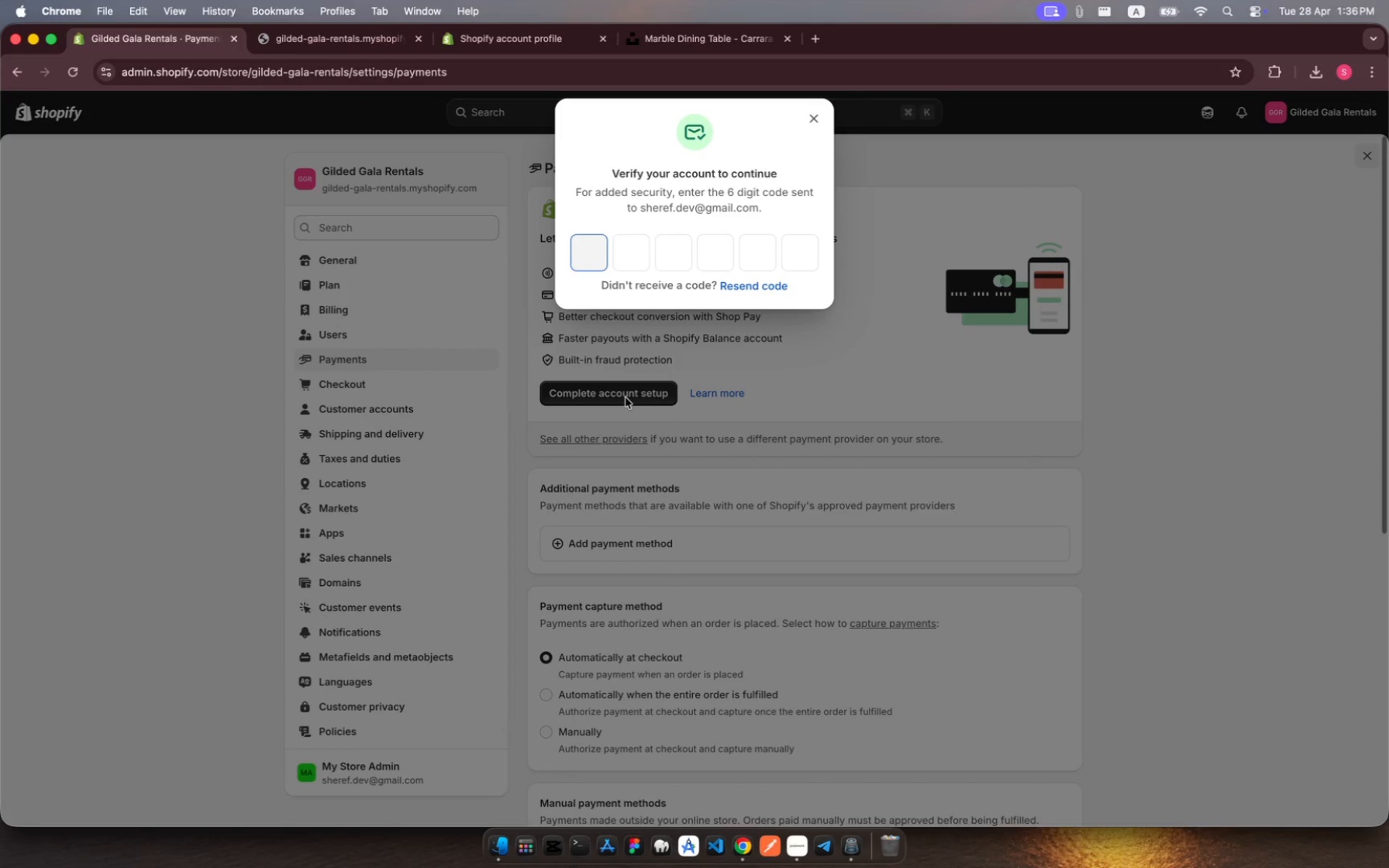 
left_click([815, 124])
 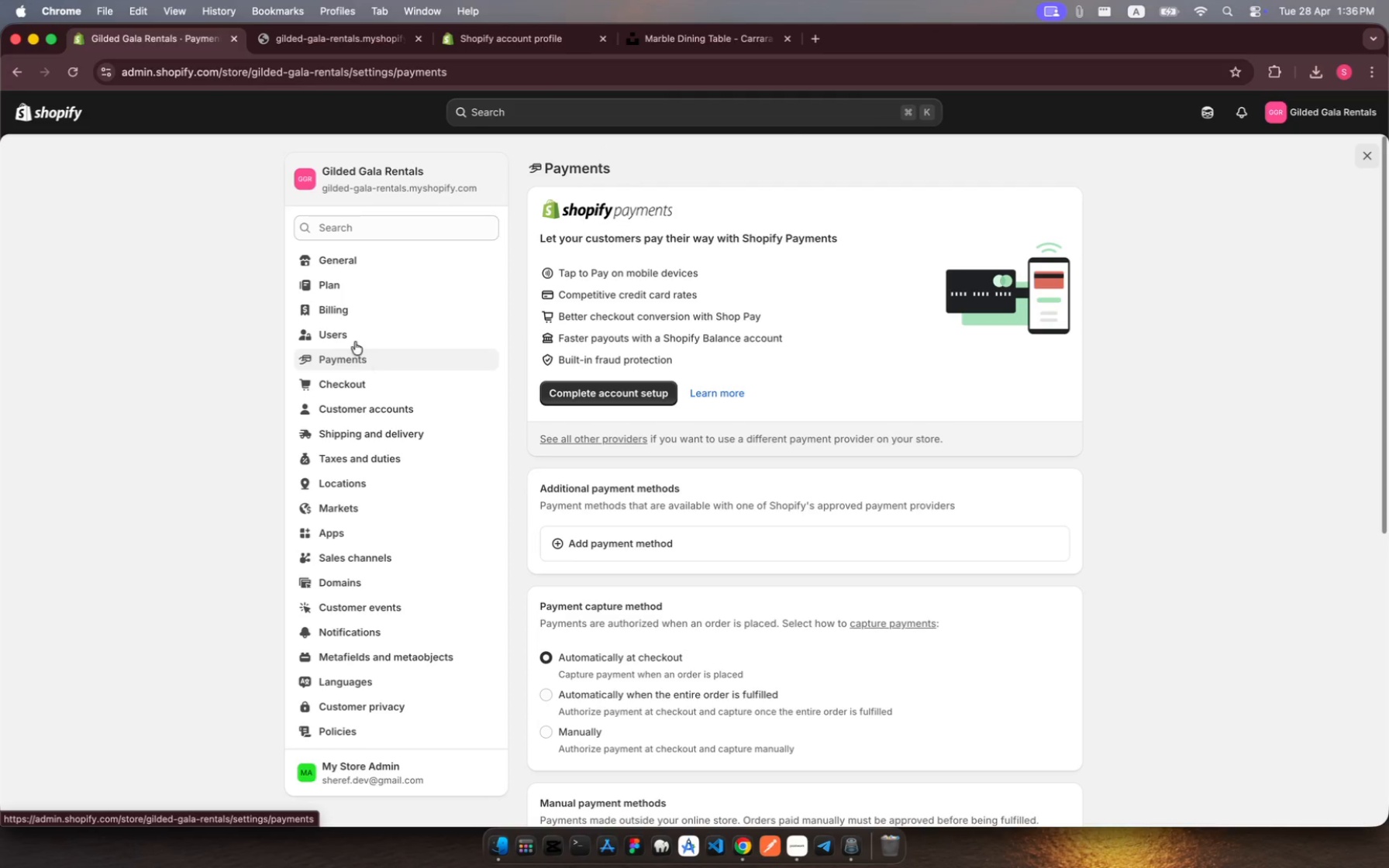 
wait(7.17)
 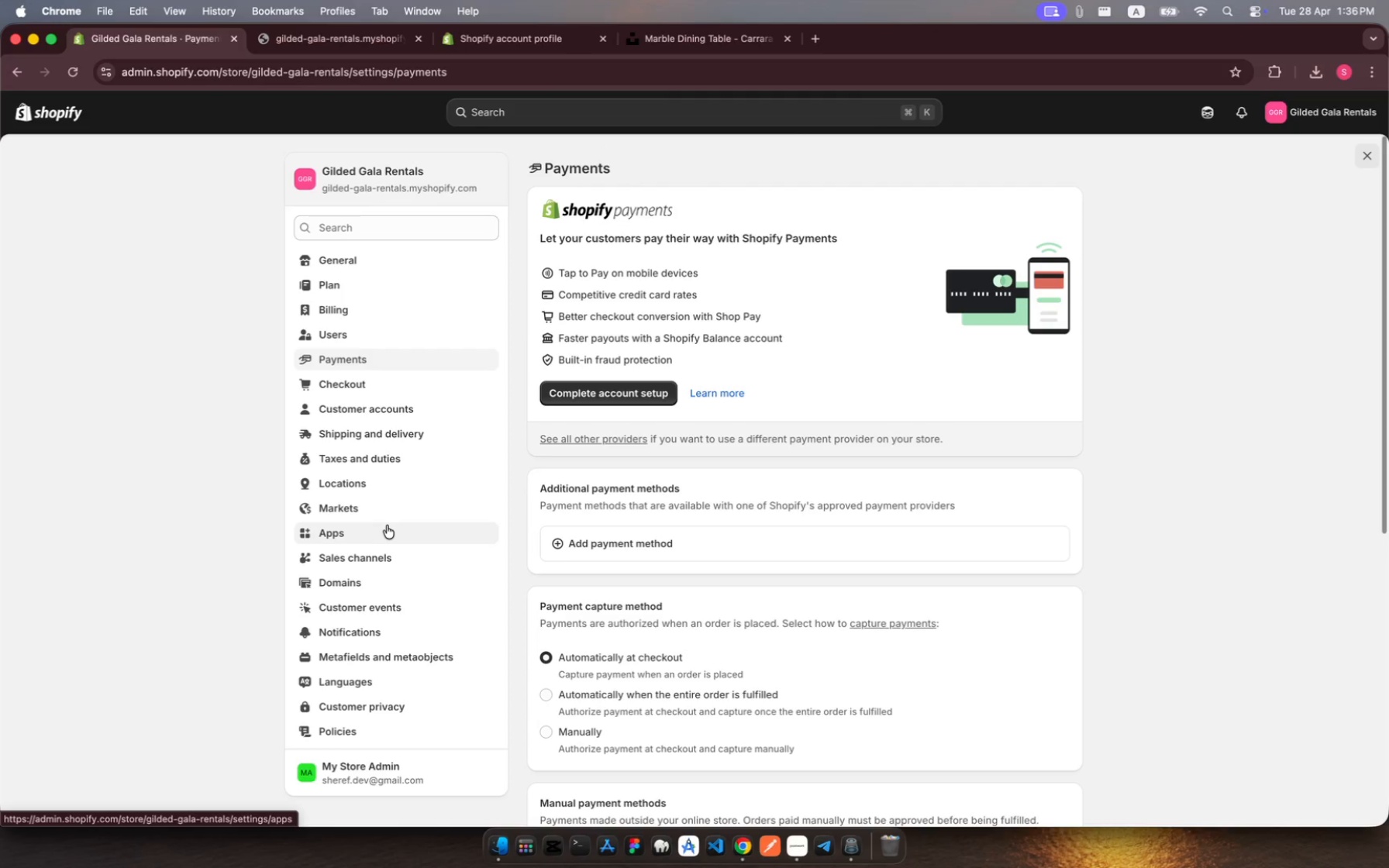 
left_click([43, 115])
 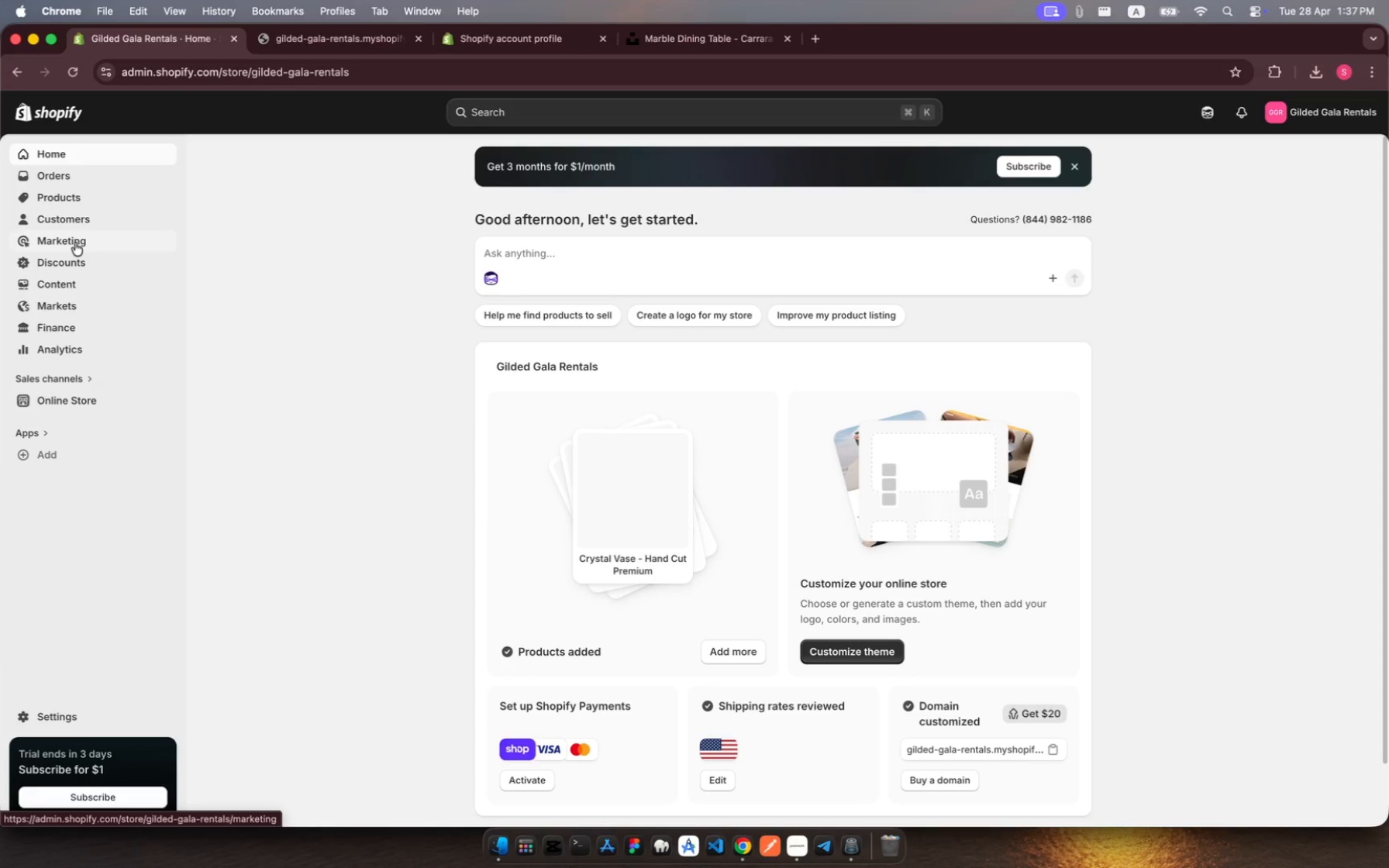 
wait(7.64)
 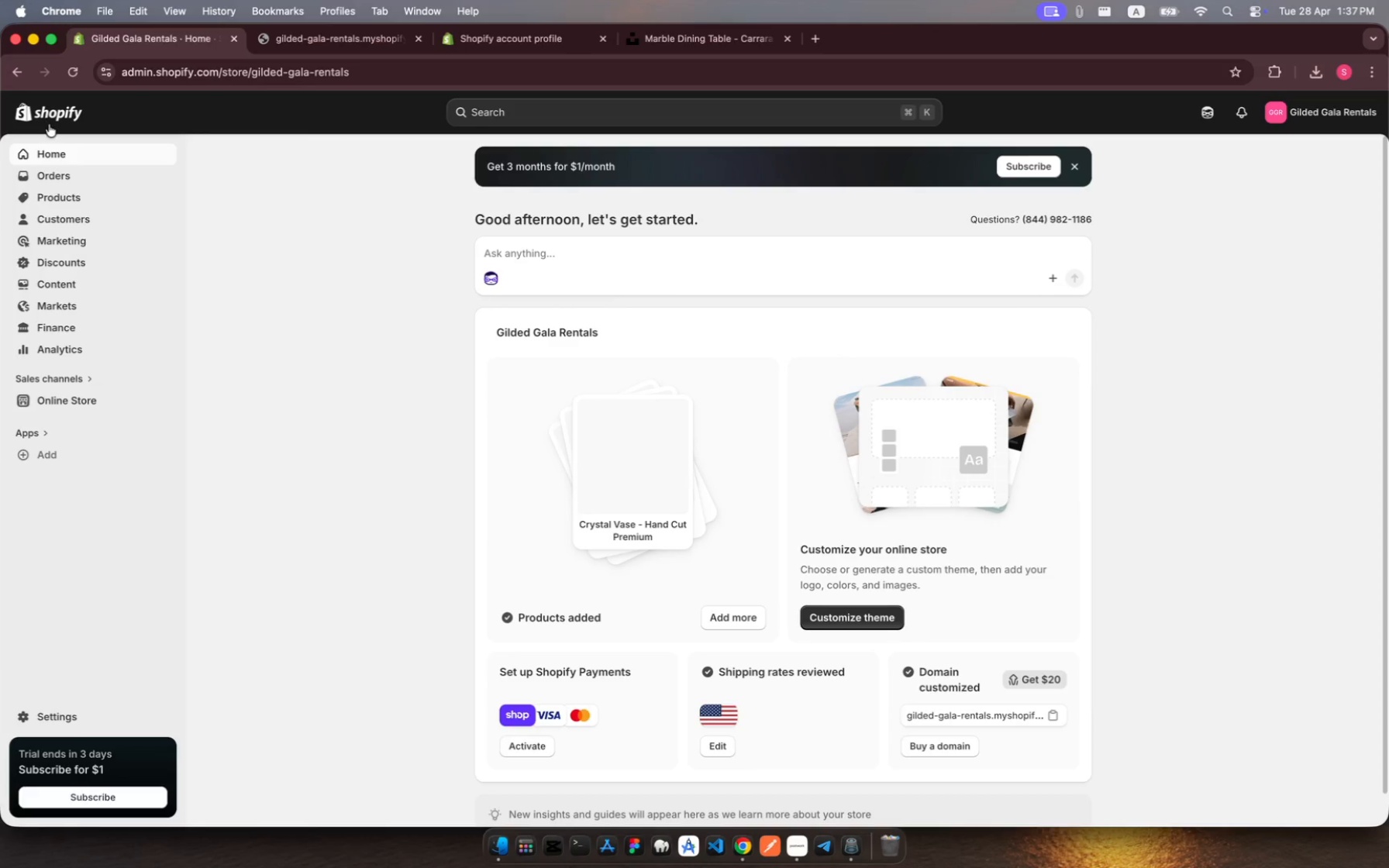 
mouse_move([122, 367])
 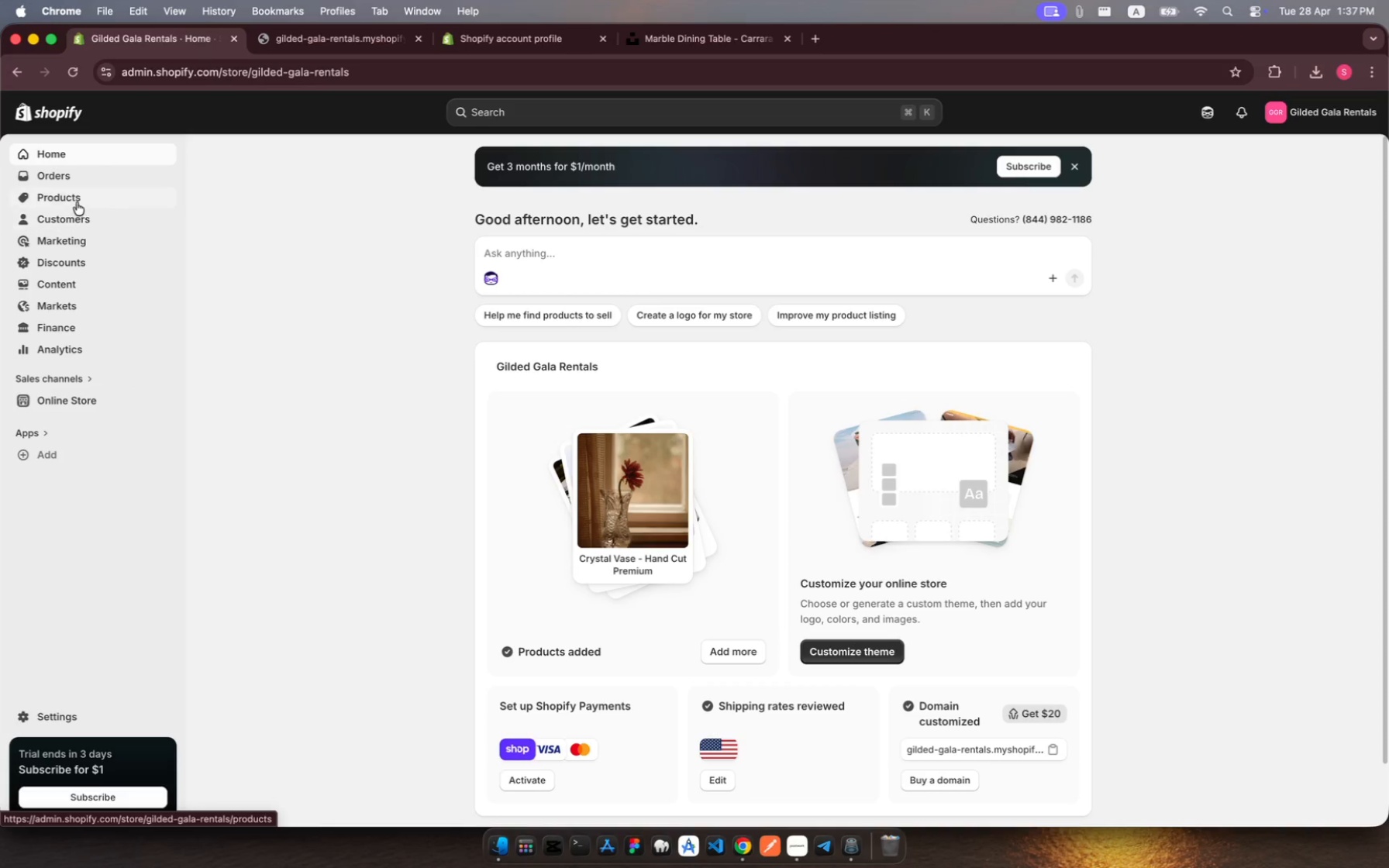 
left_click([77, 199])
 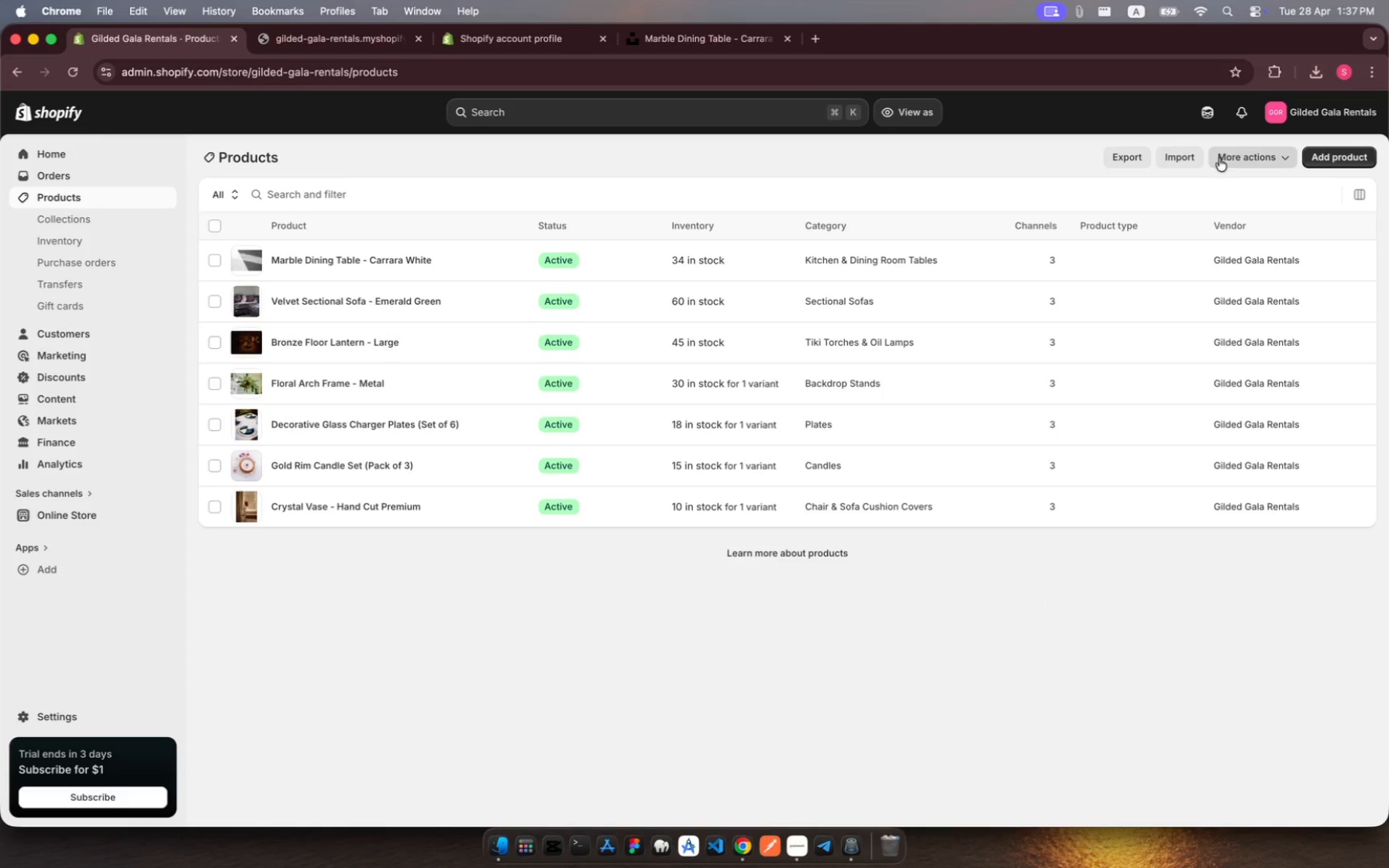 
left_click([1131, 159])
 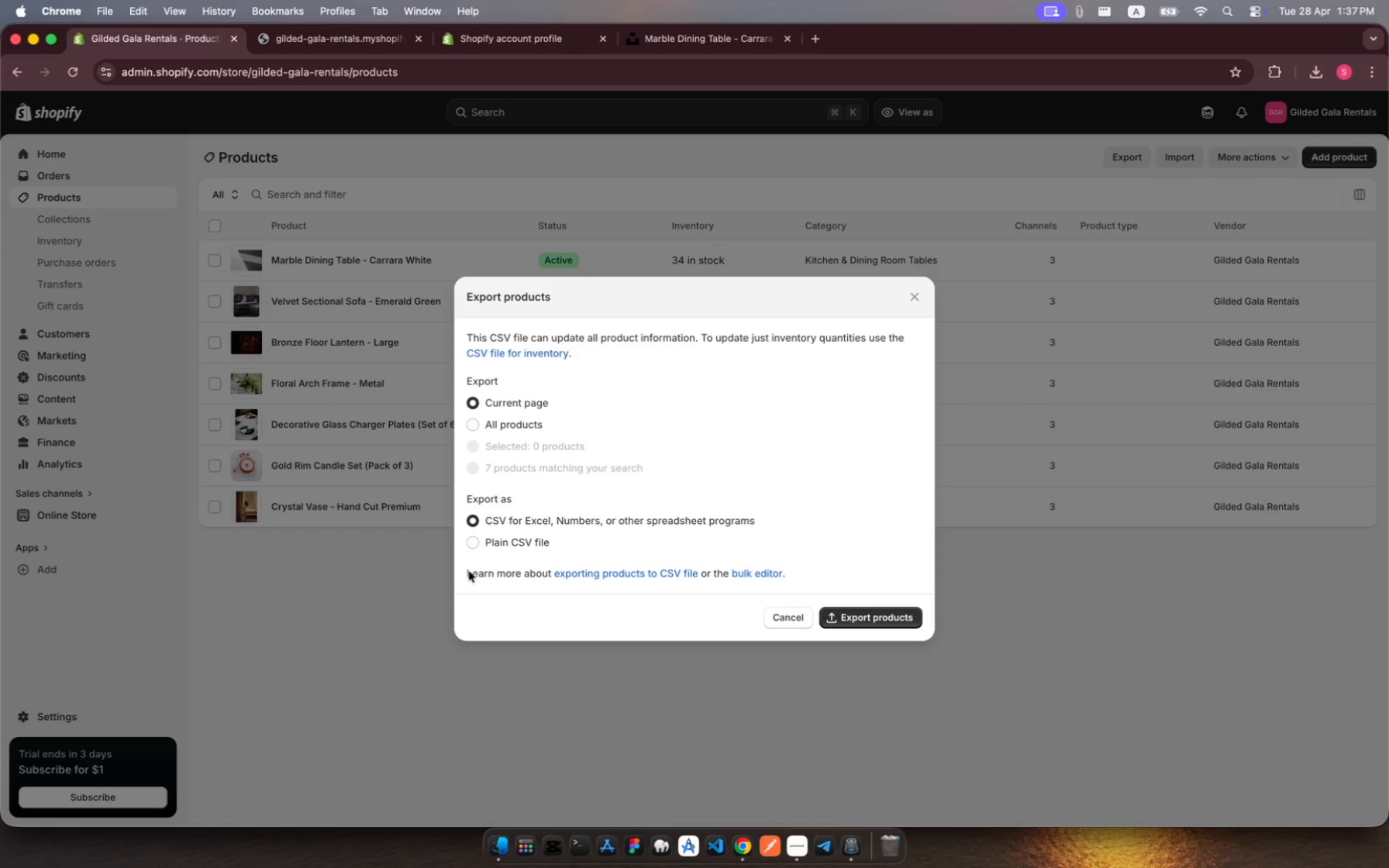 
wait(5.46)
 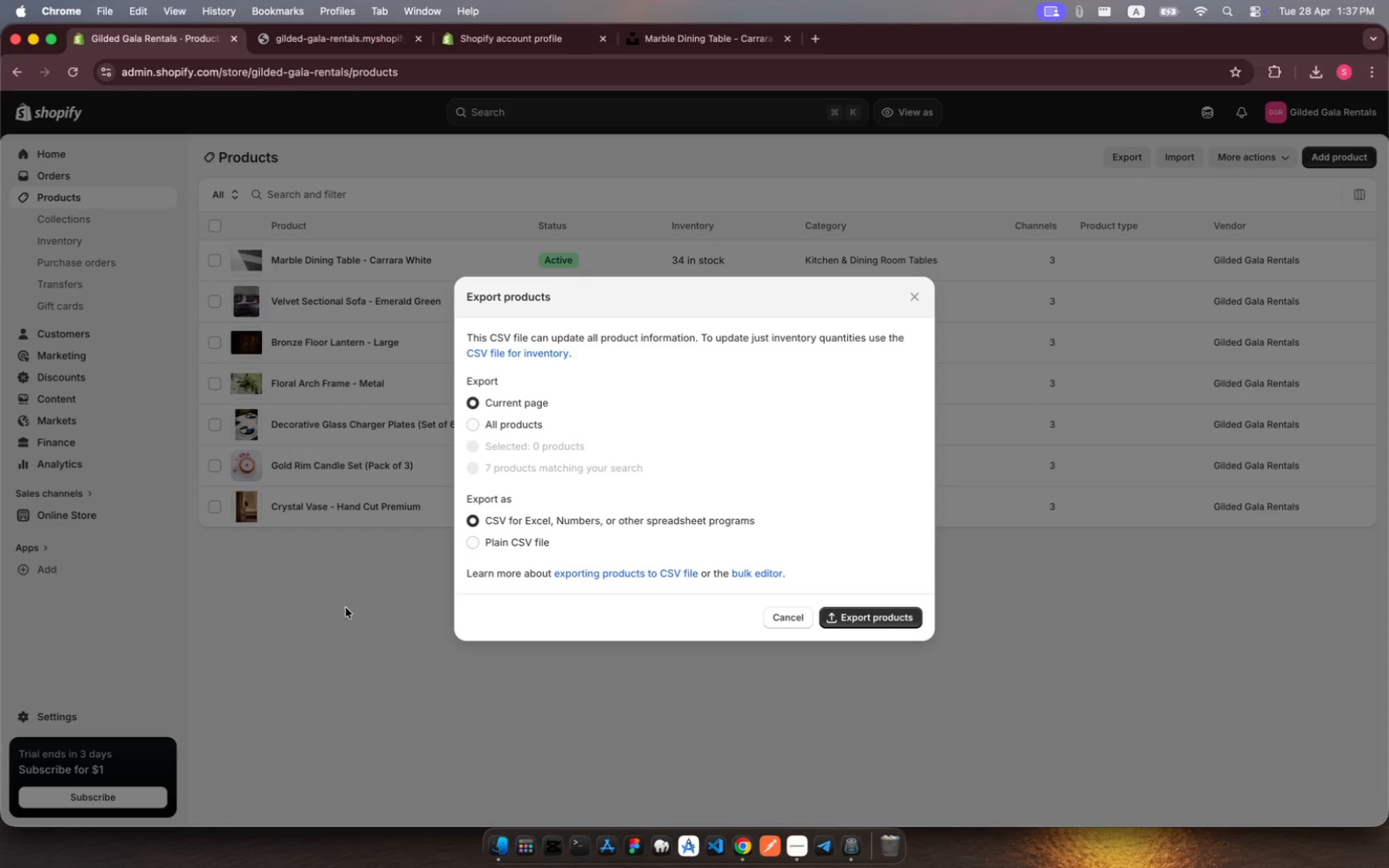 
left_click([874, 613])
 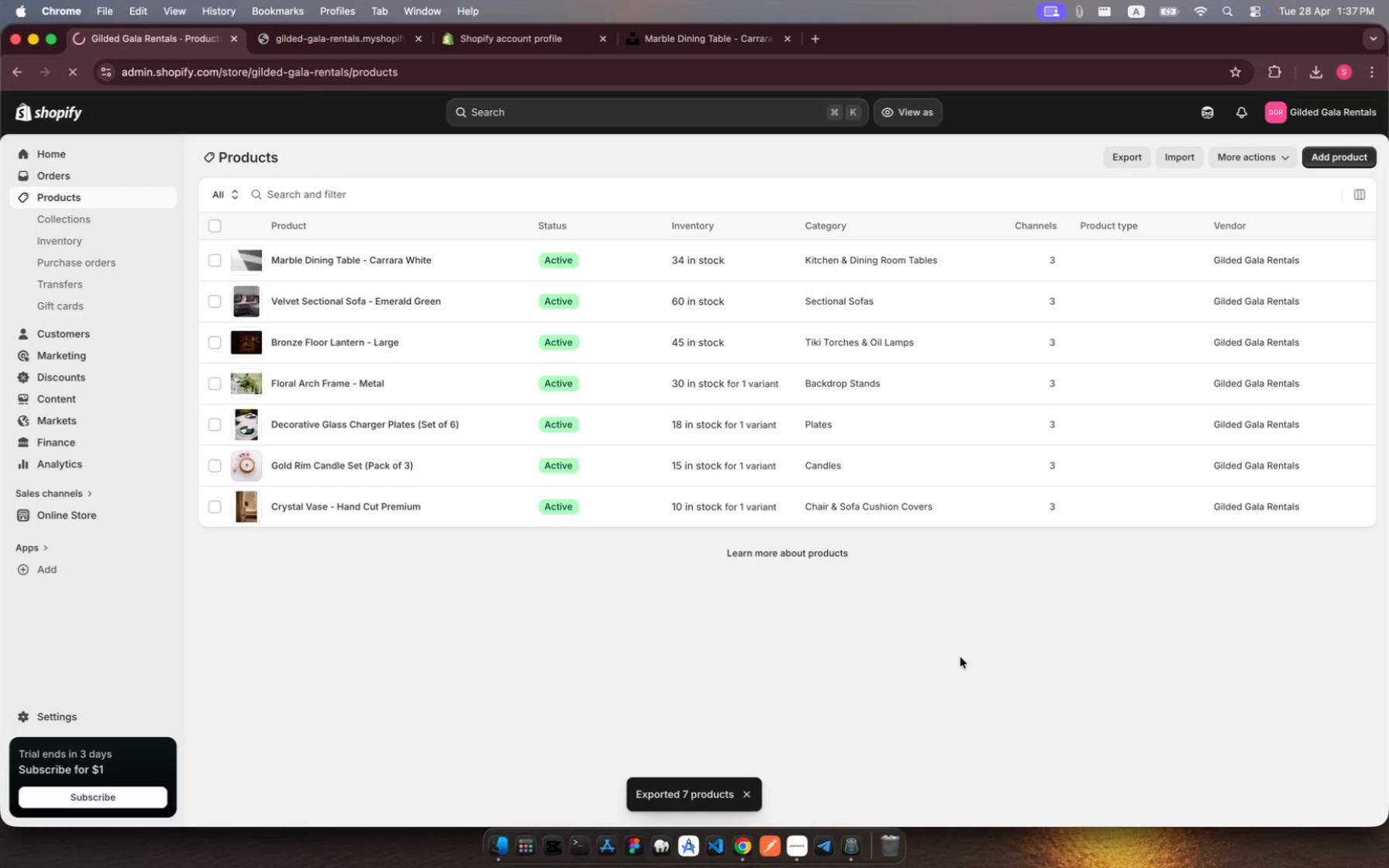 
wait(11.1)
 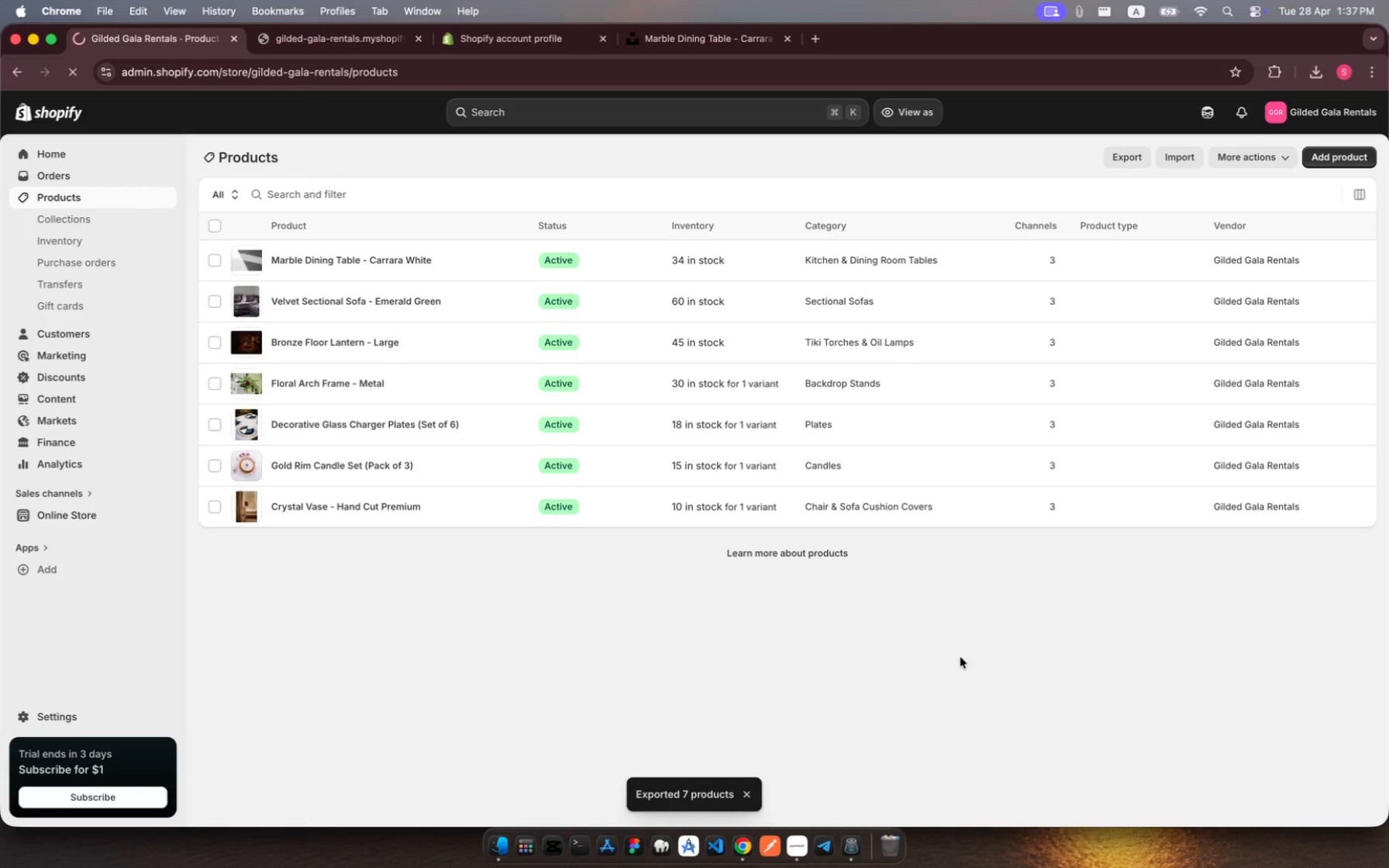 
left_click([322, 52])
 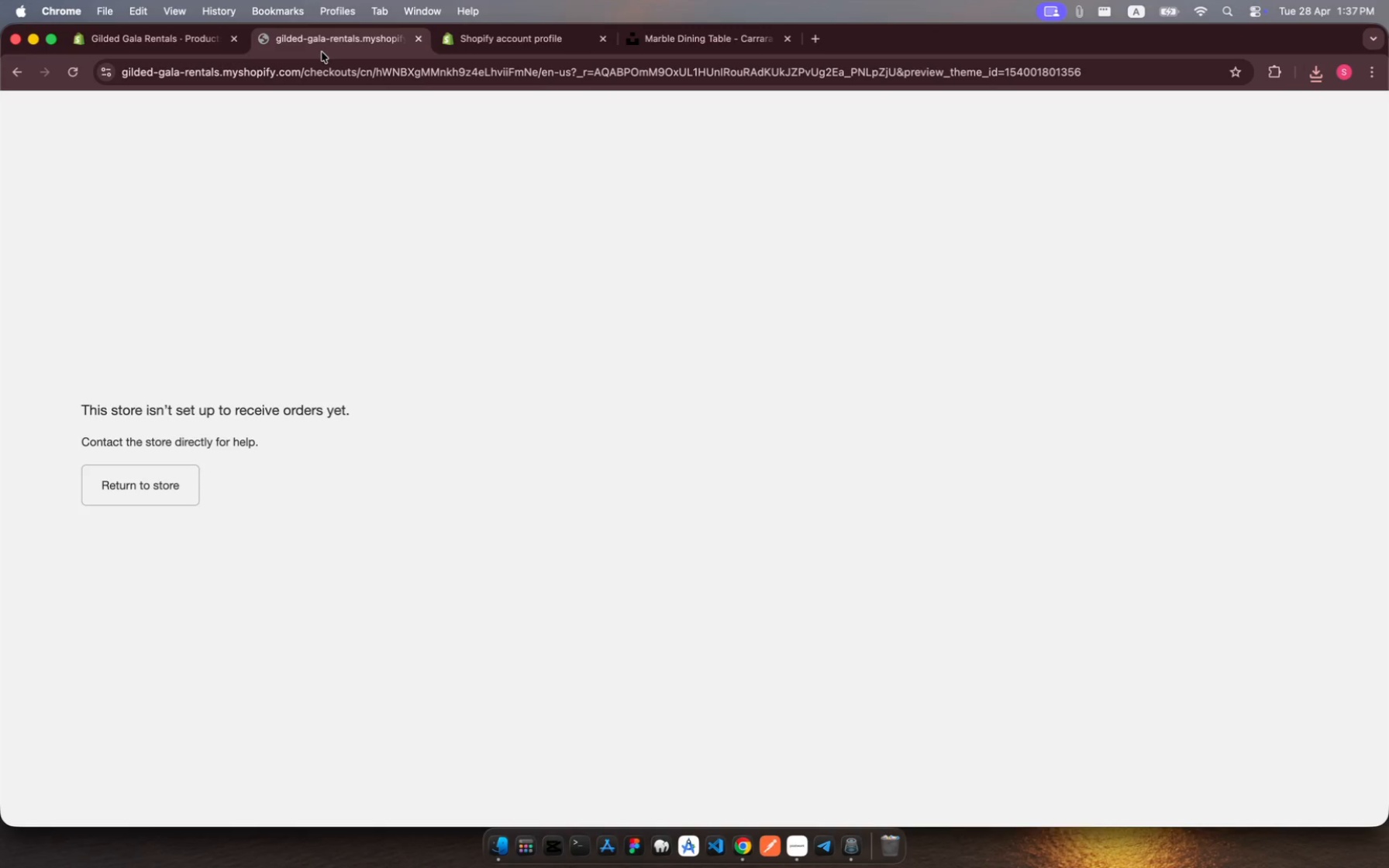 
wait(7.63)
 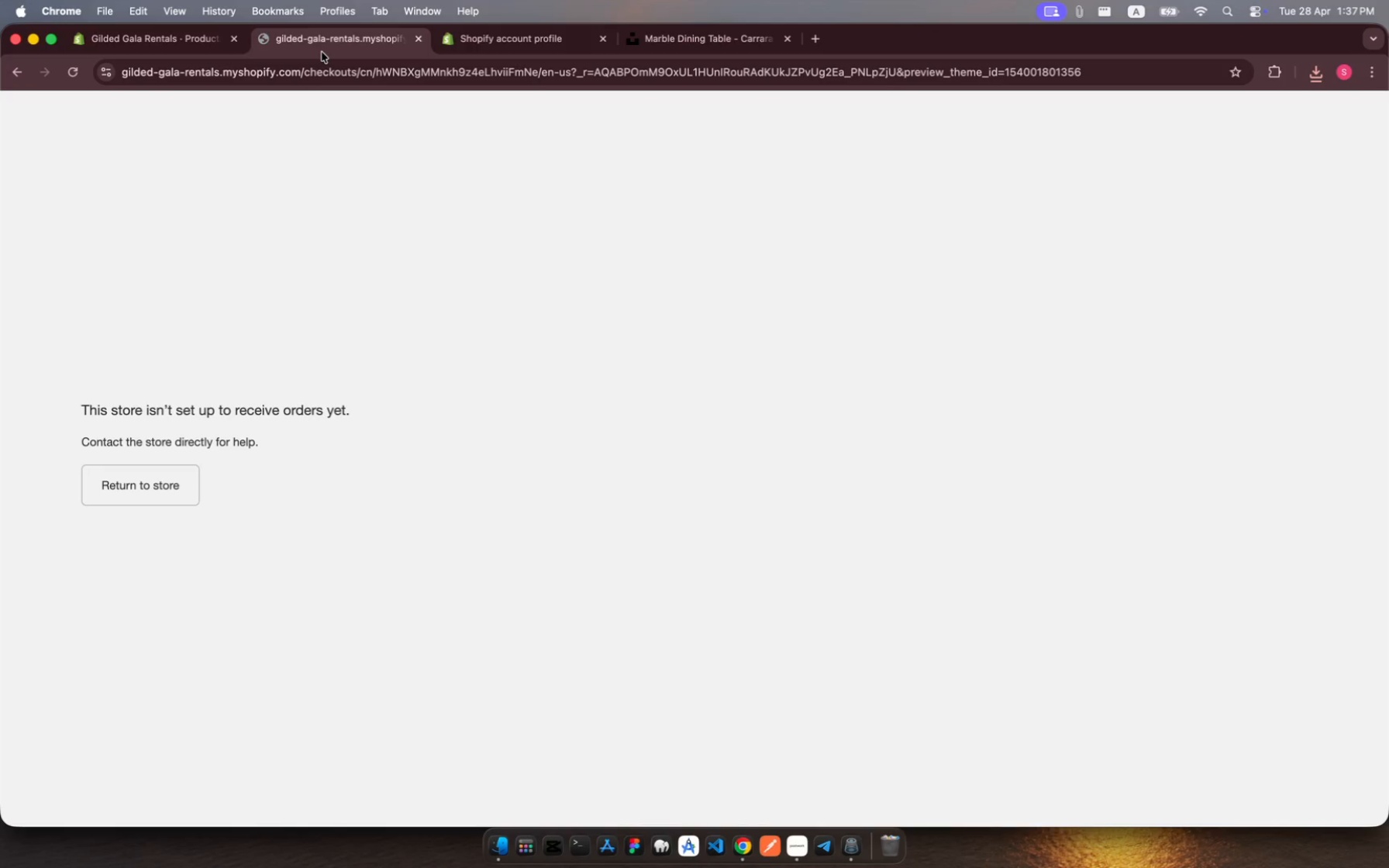 
left_click([12, 71])
 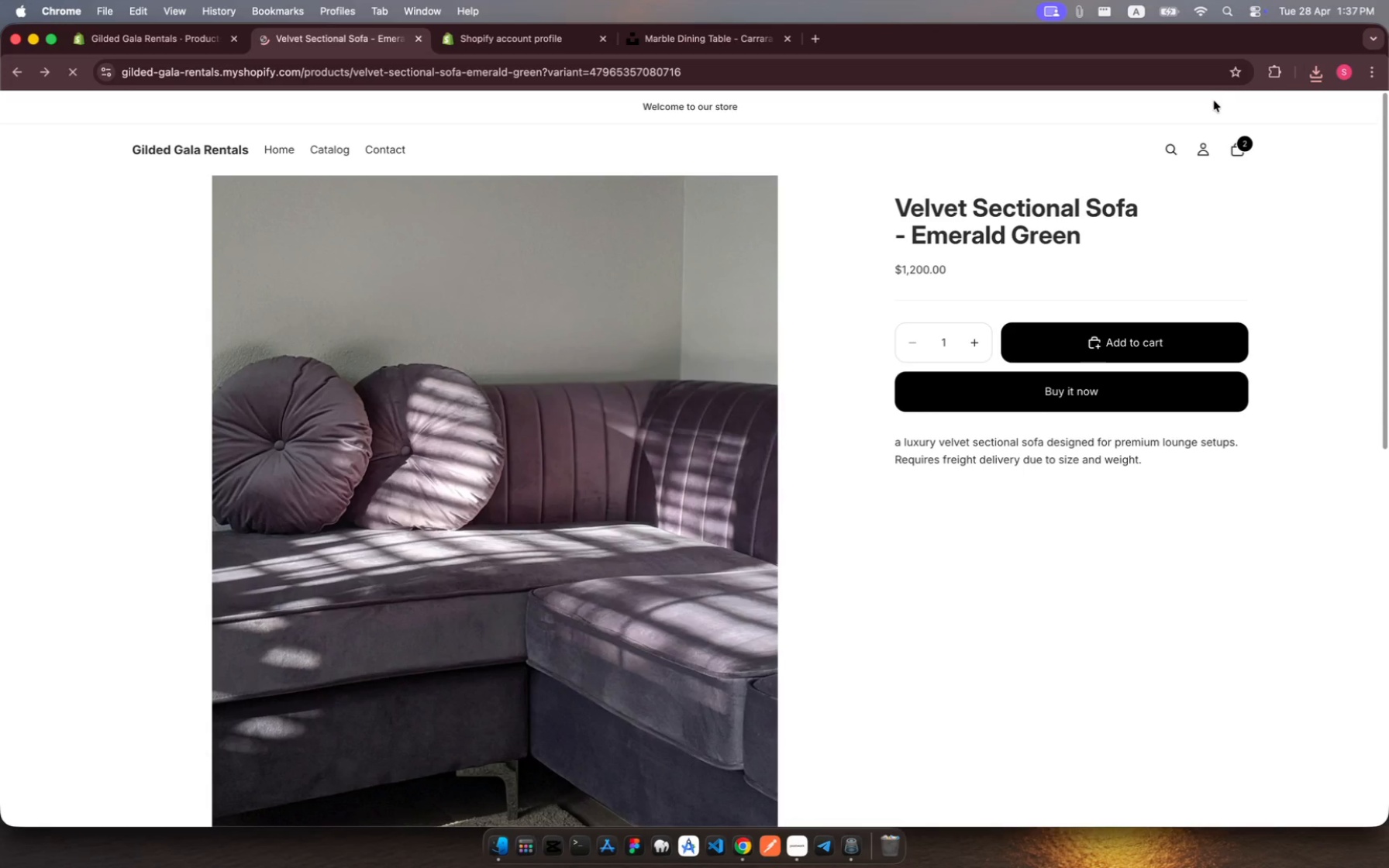 
left_click([1239, 145])
 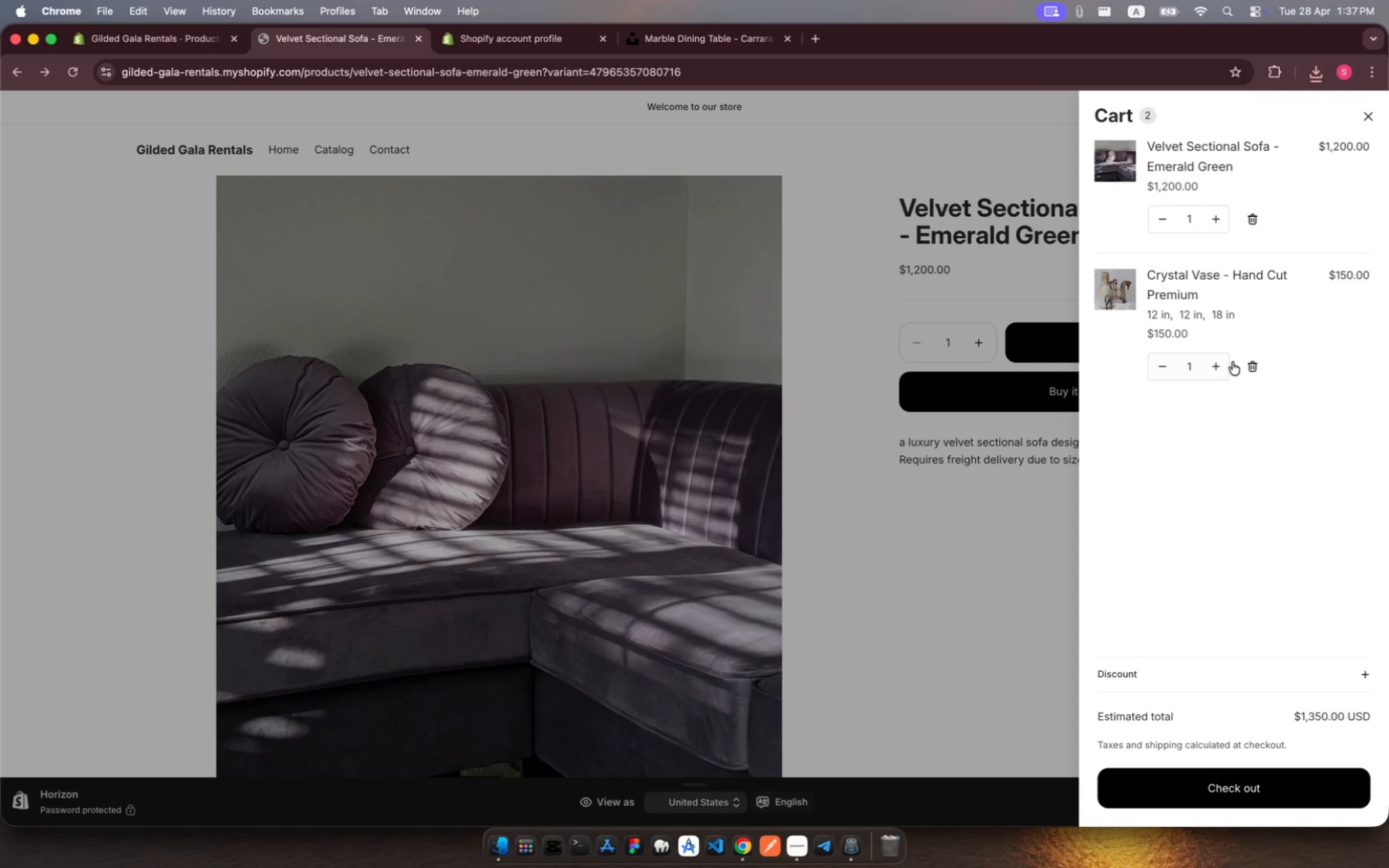 
left_click([1255, 367])
 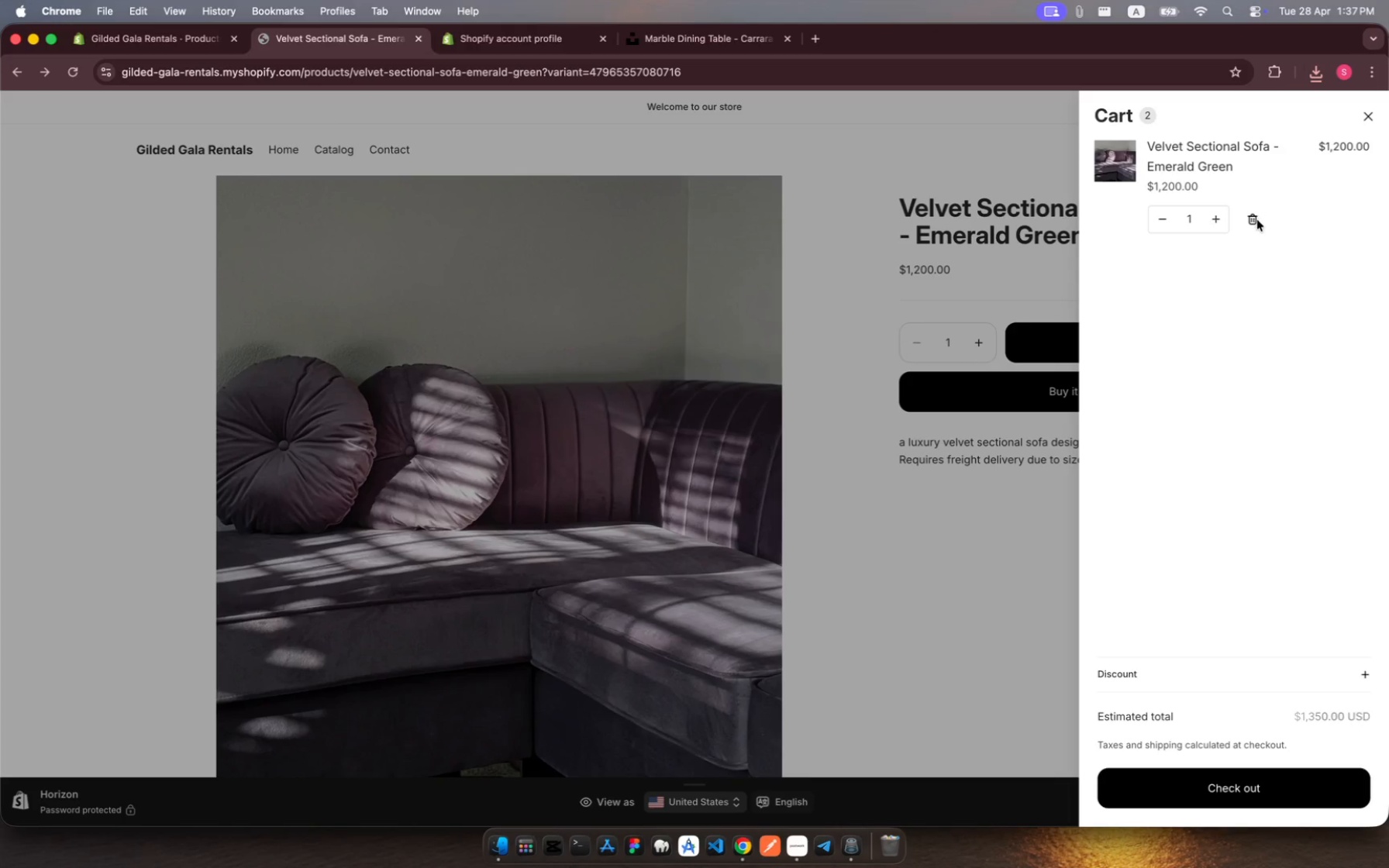 
left_click([1254, 219])
 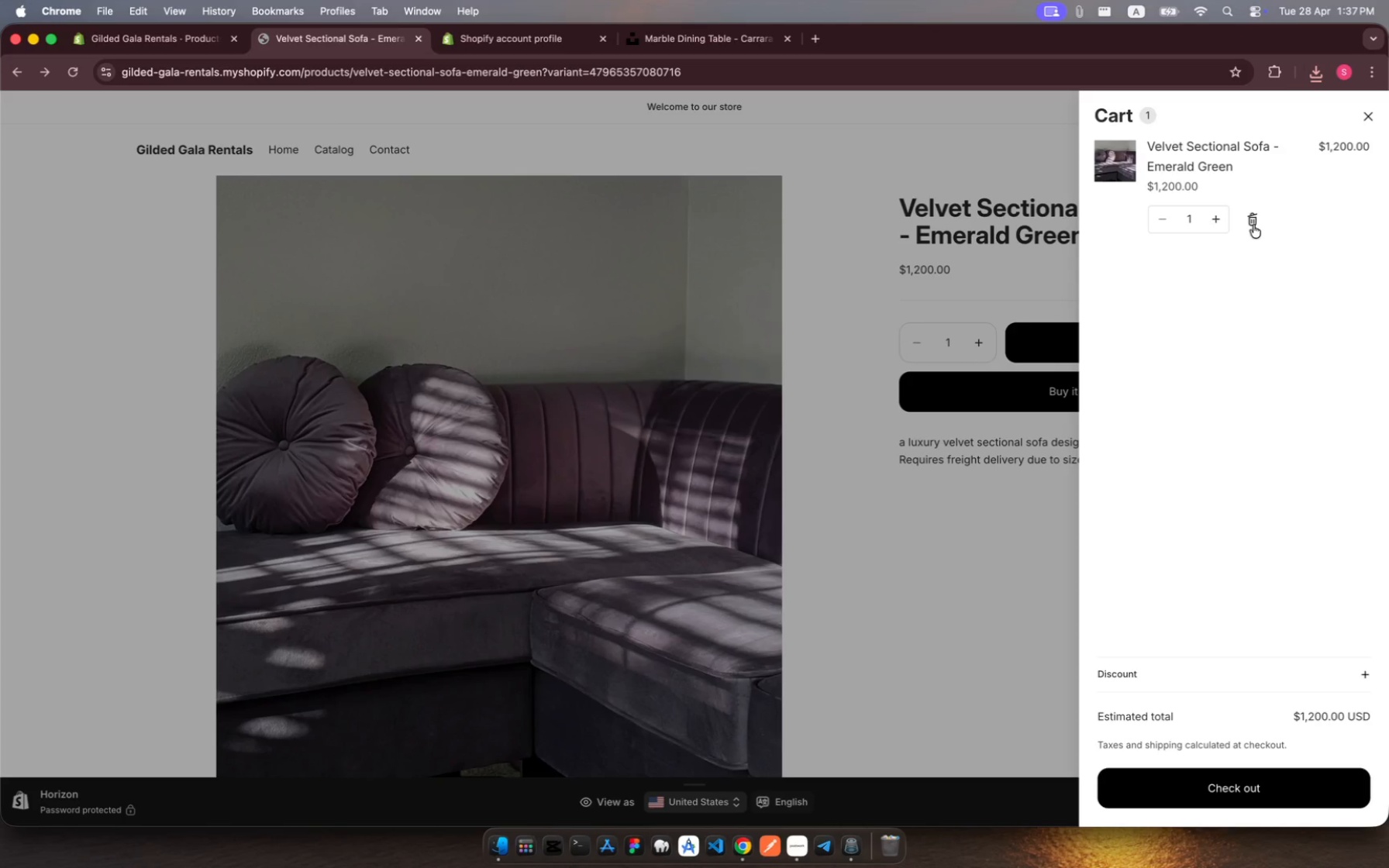 
left_click([1254, 220])
 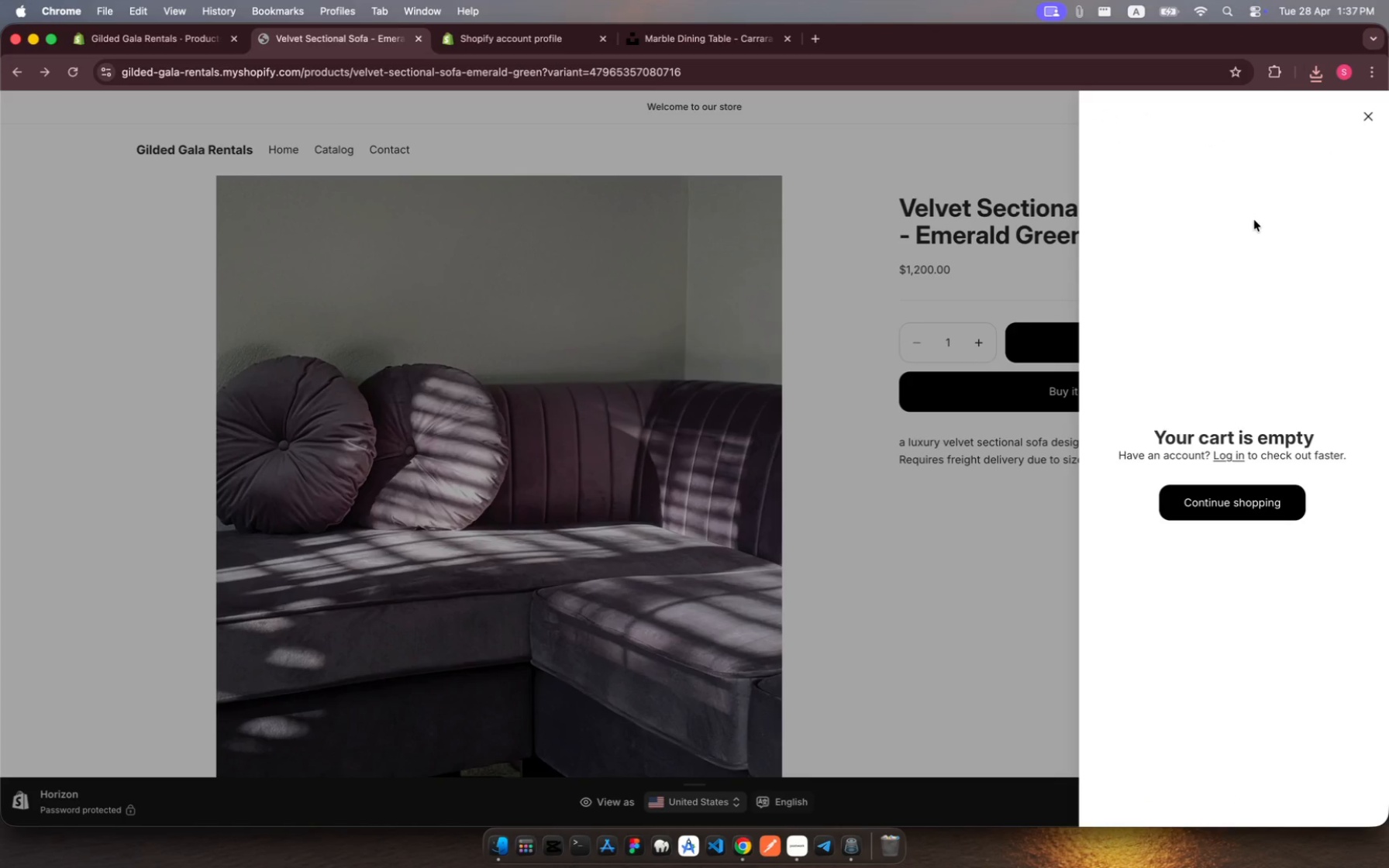 
wait(8.58)
 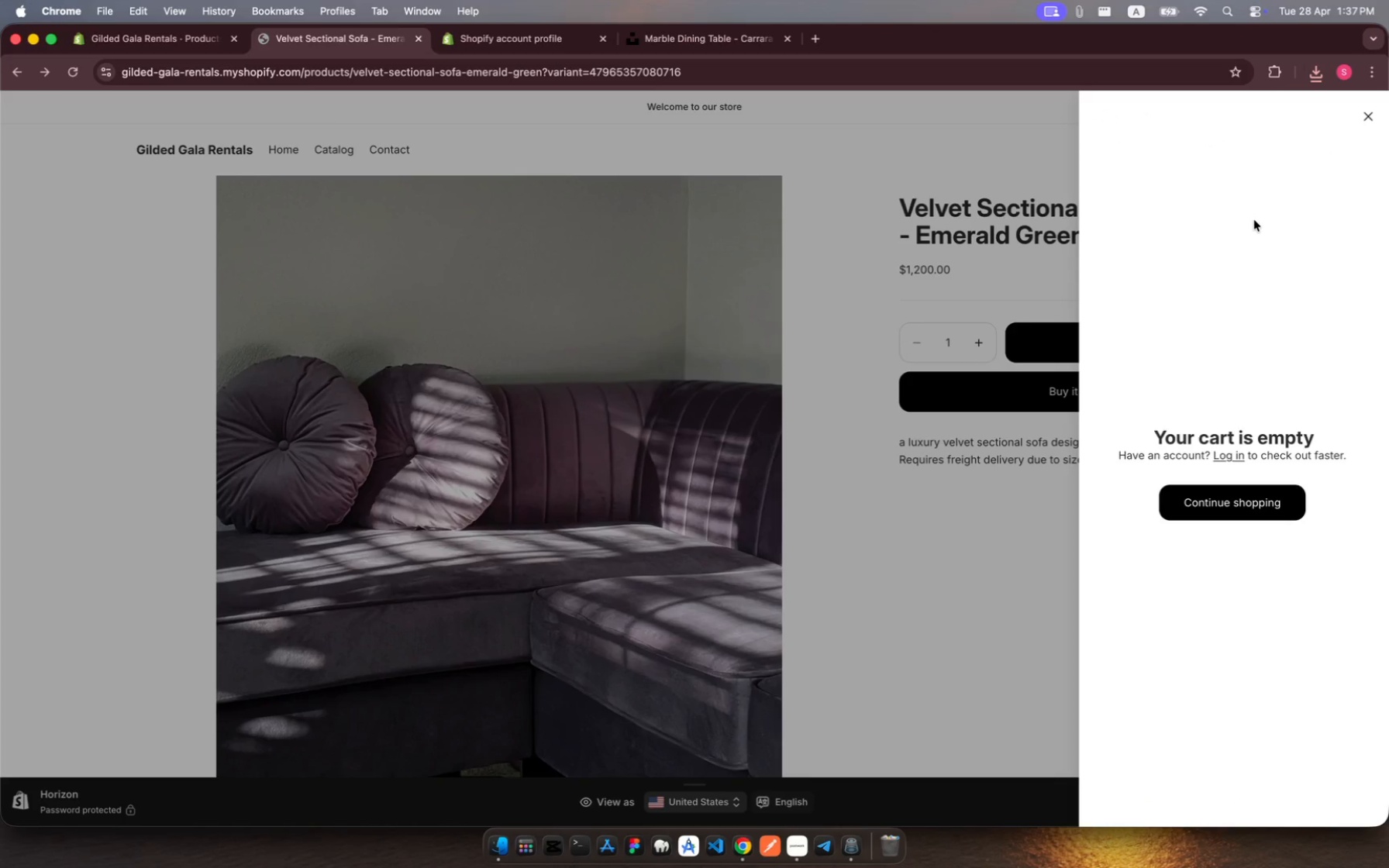 
left_click([1370, 122])
 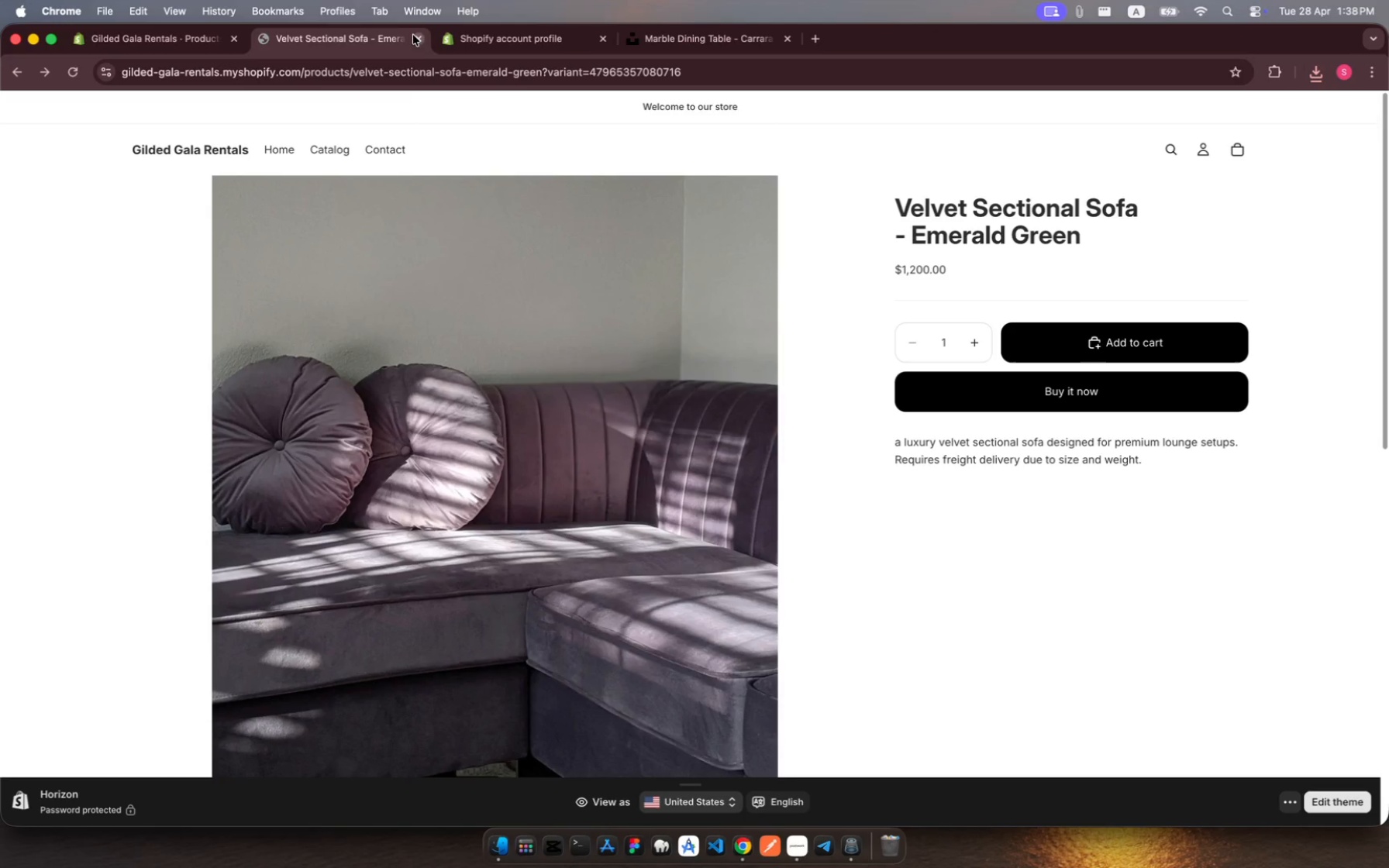 
left_click([418, 39])
 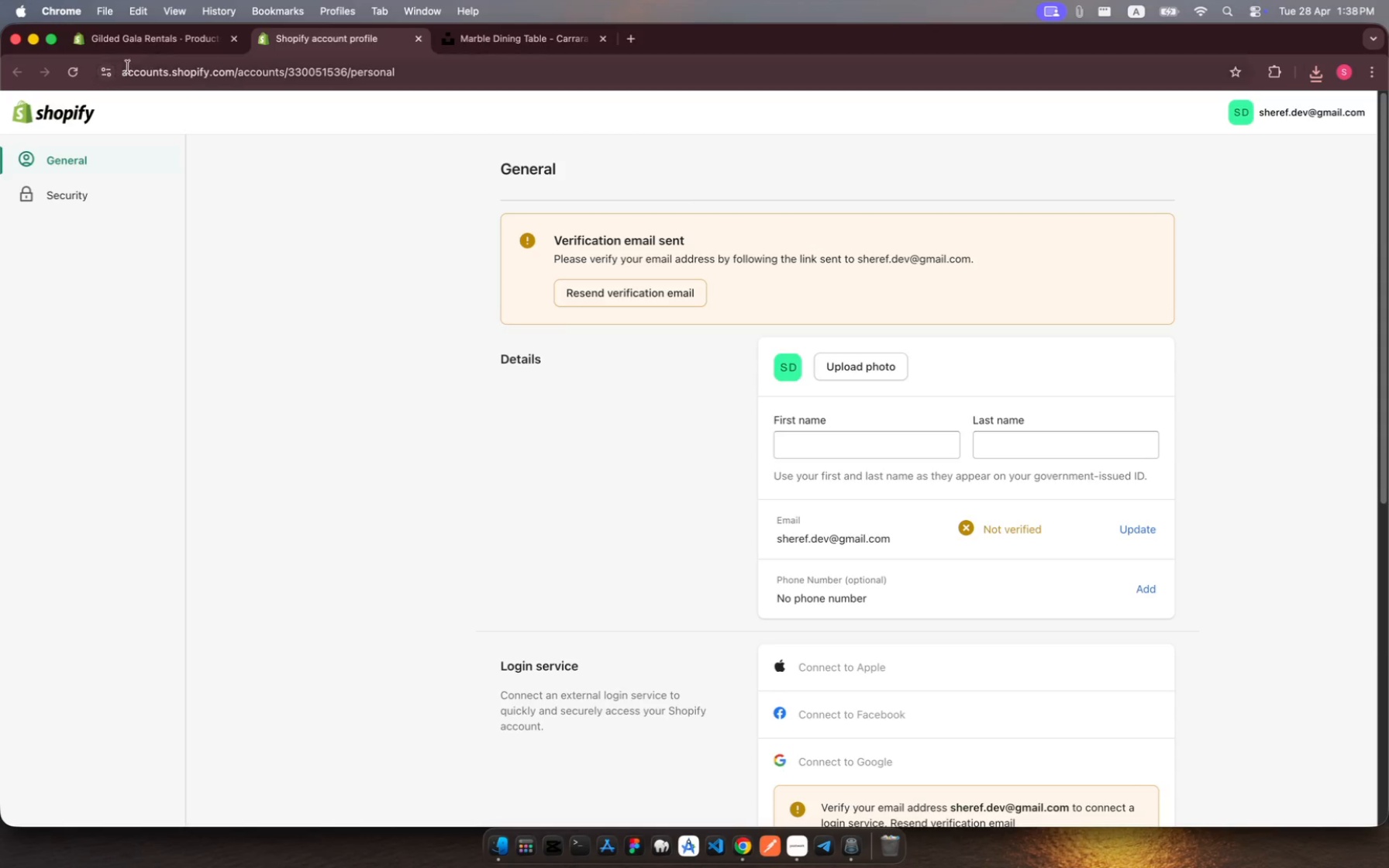 
left_click([149, 46])
 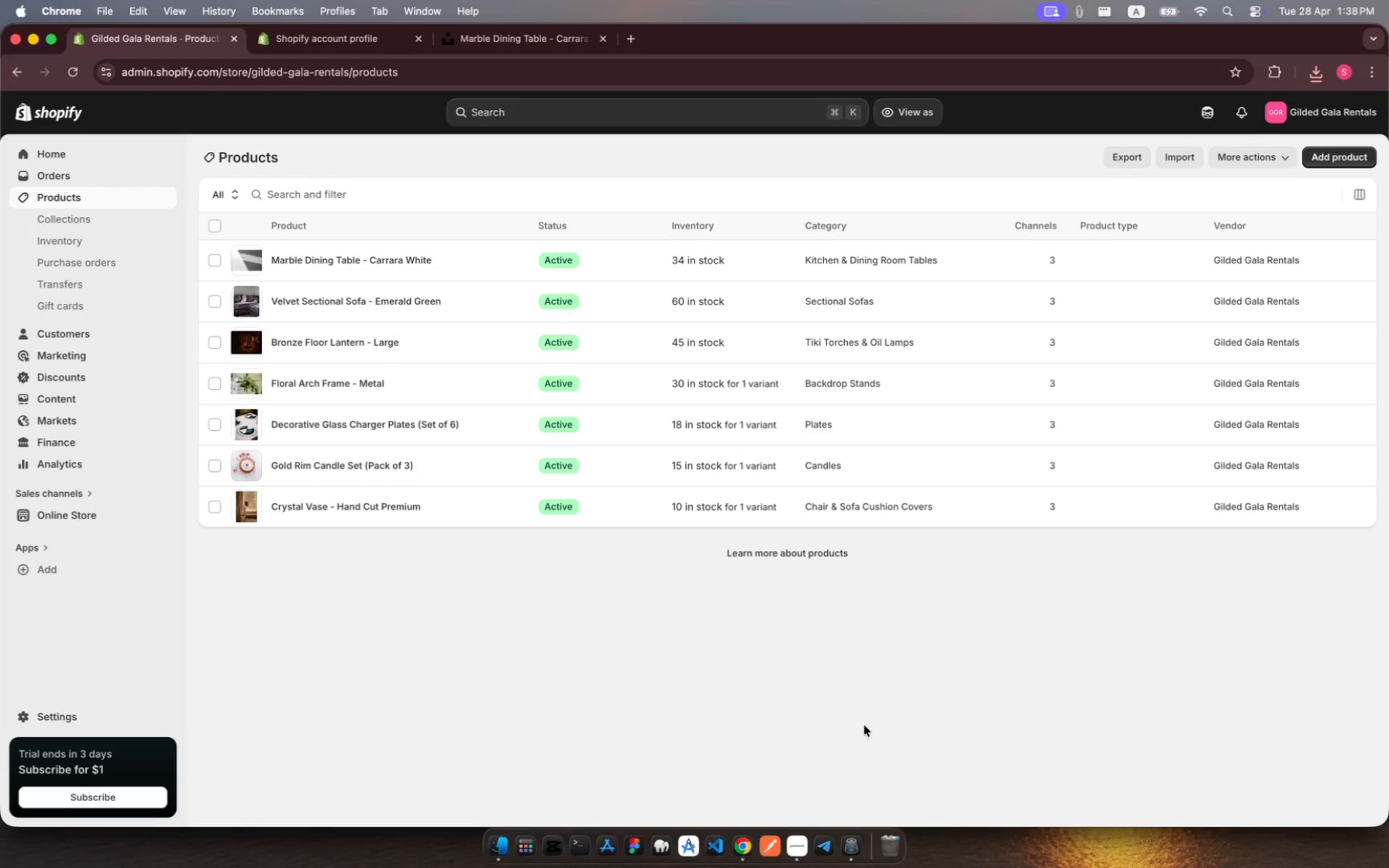 
wait(12.03)
 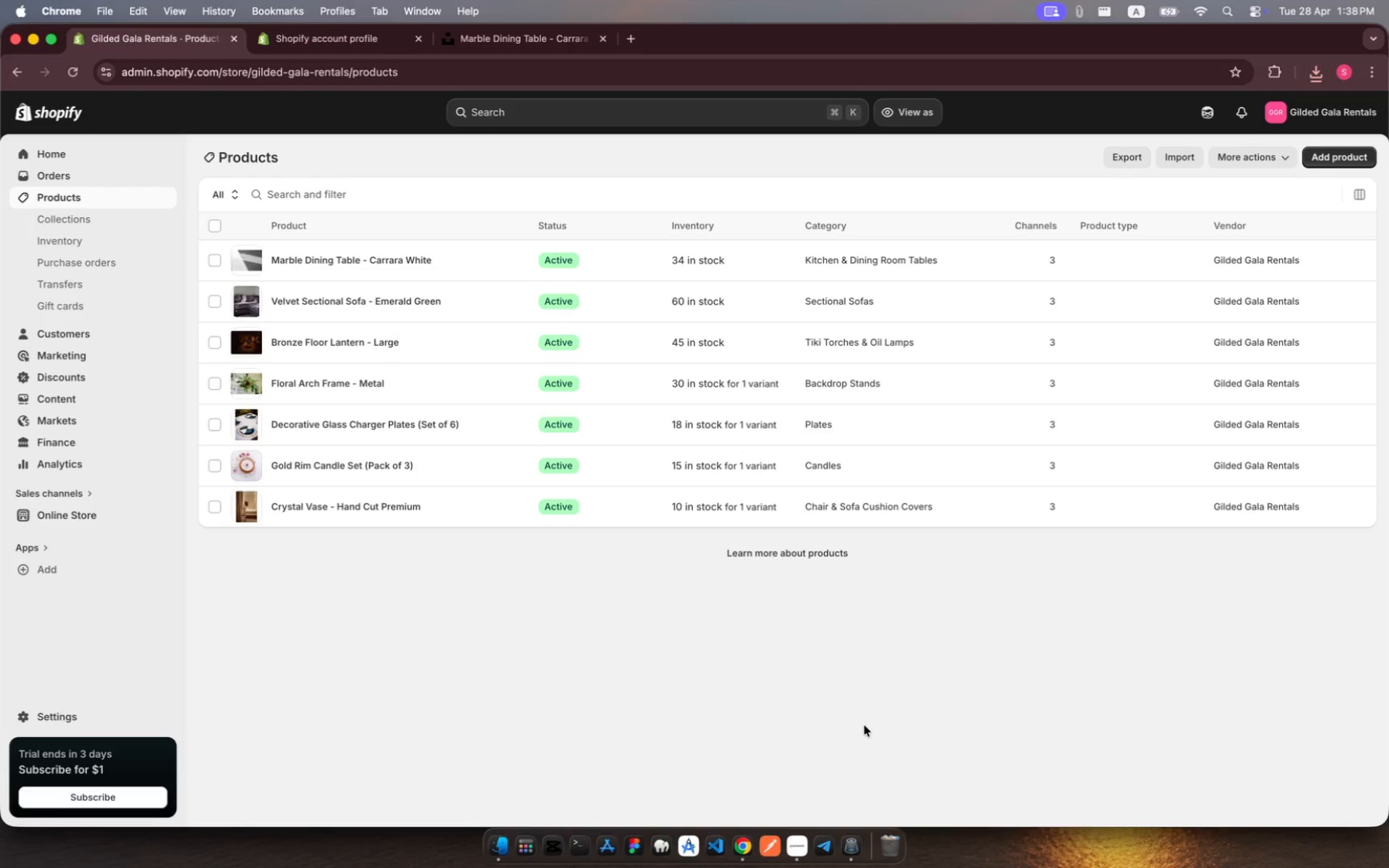 
hold_key(key=MetaRight, duration=0.74)
 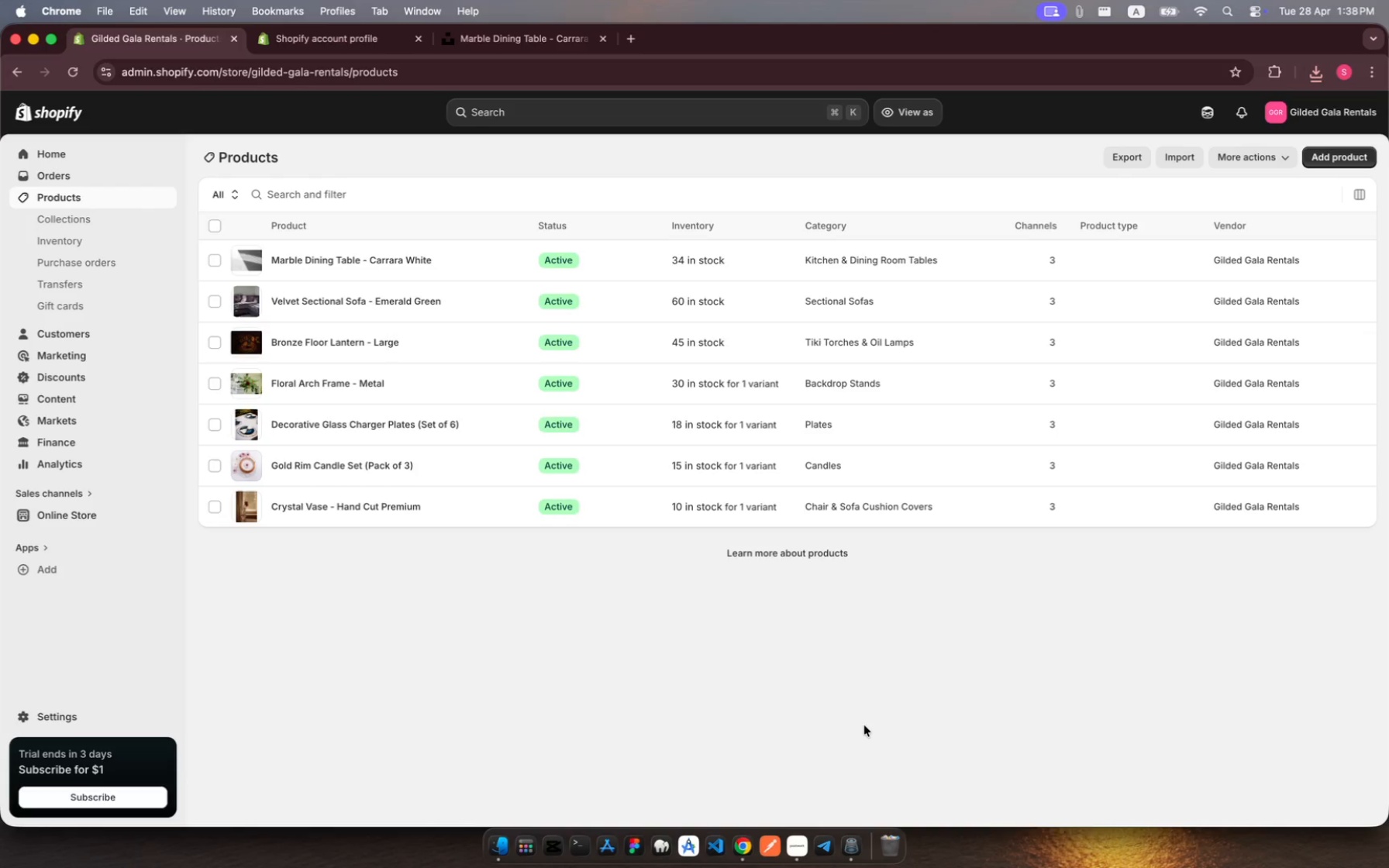 
key(Meta+MetaRight)
 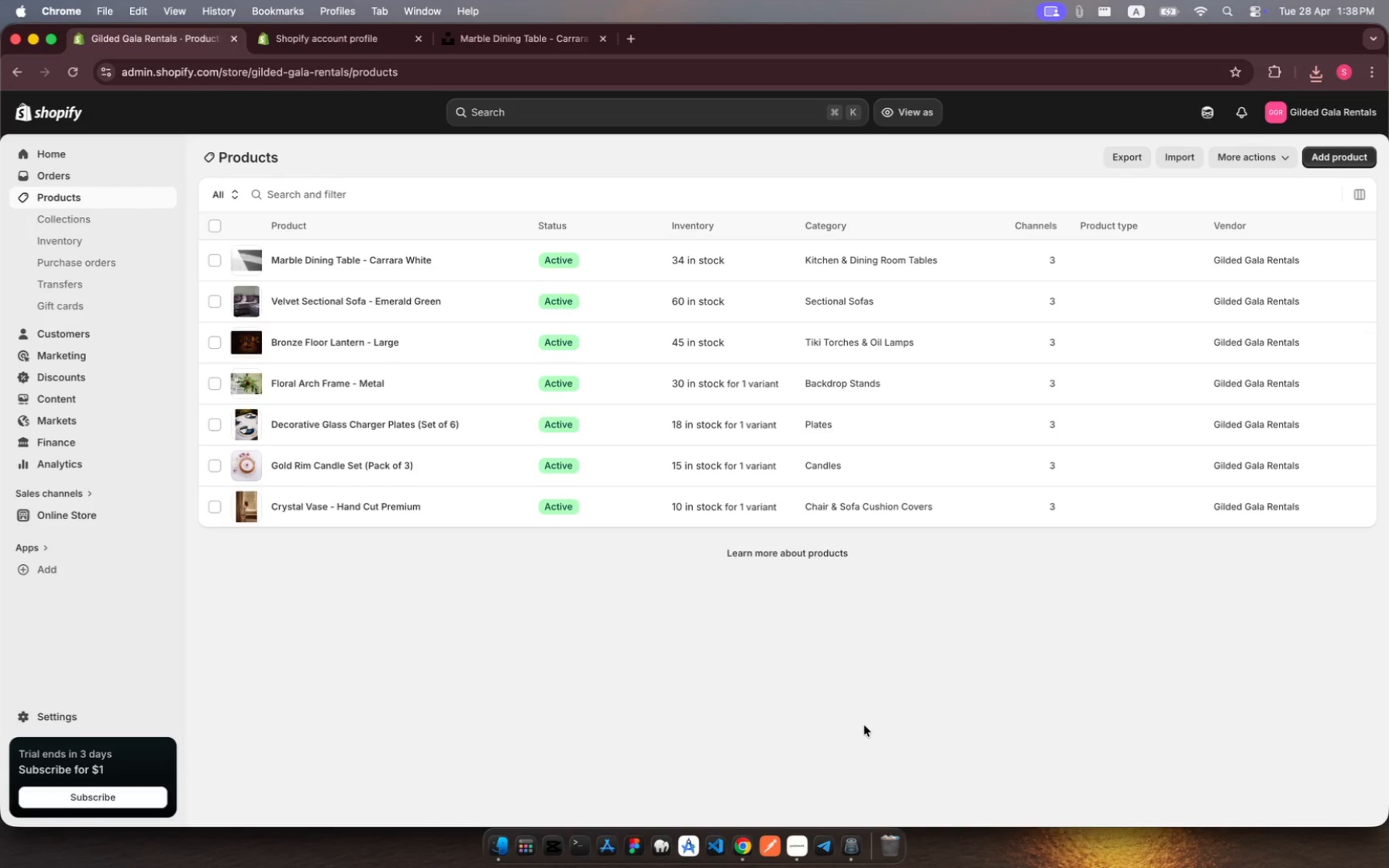 
key(Meta+Shift+5)
 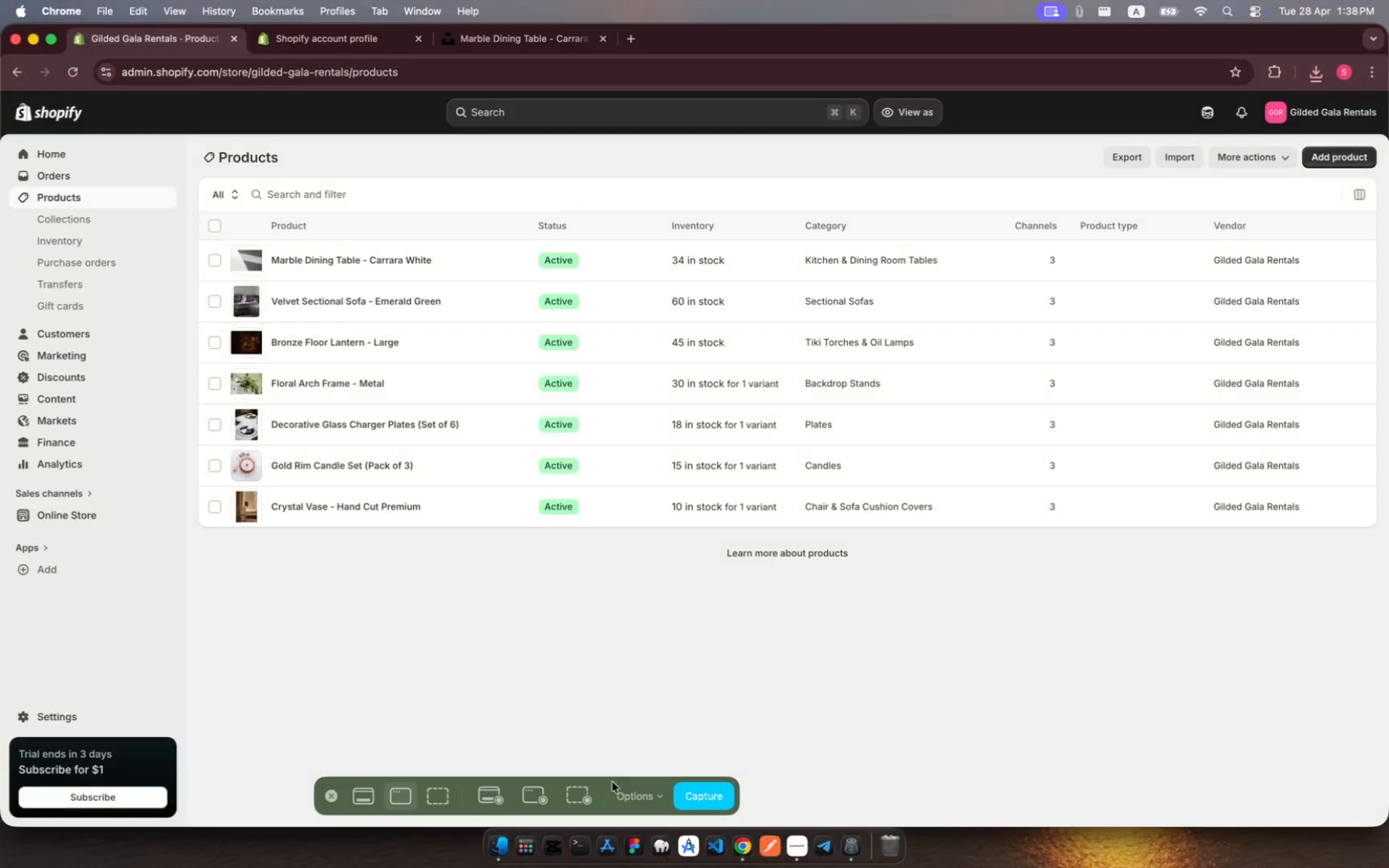 
mouse_move([577, 794])
 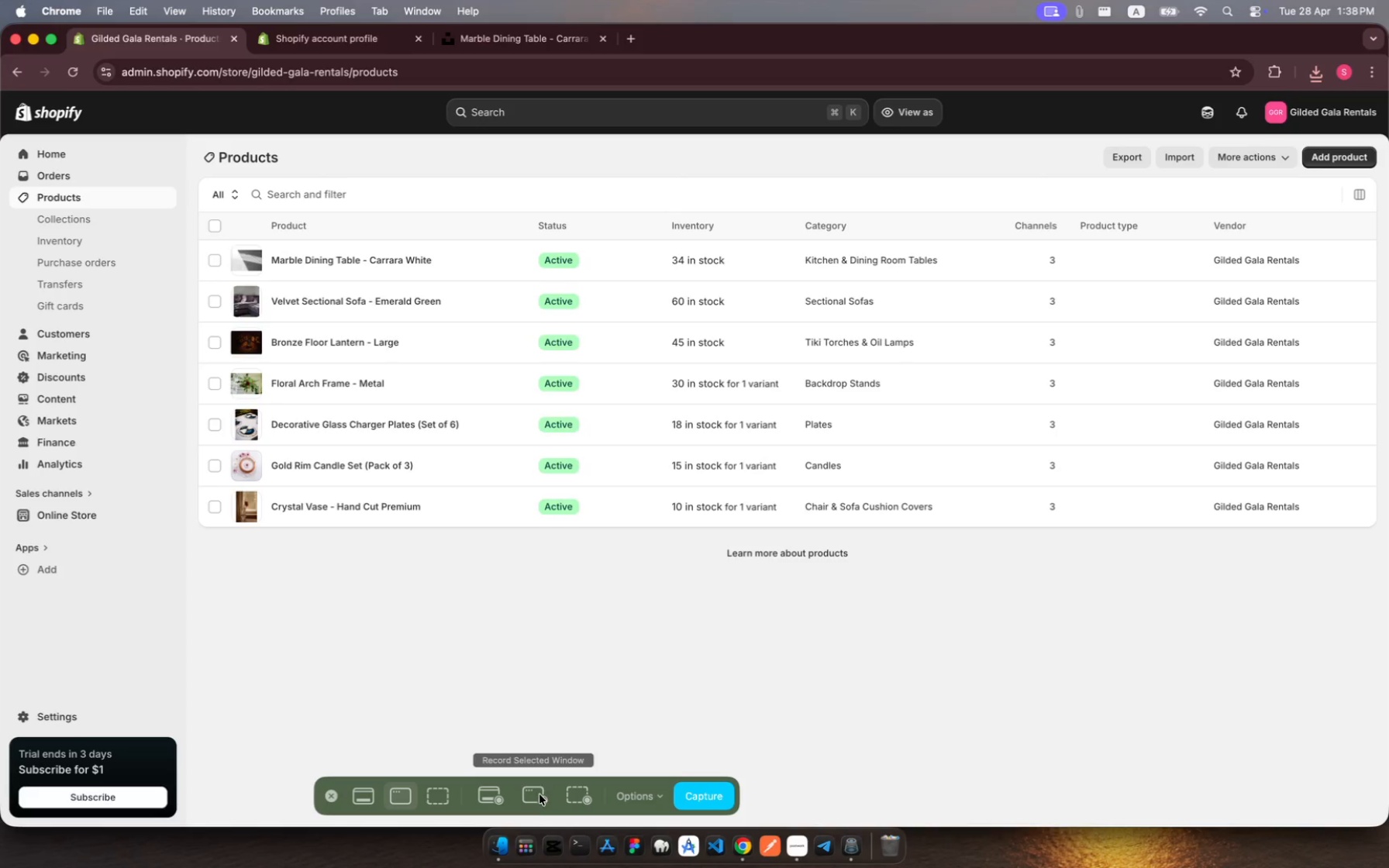 
left_click([539, 794])
 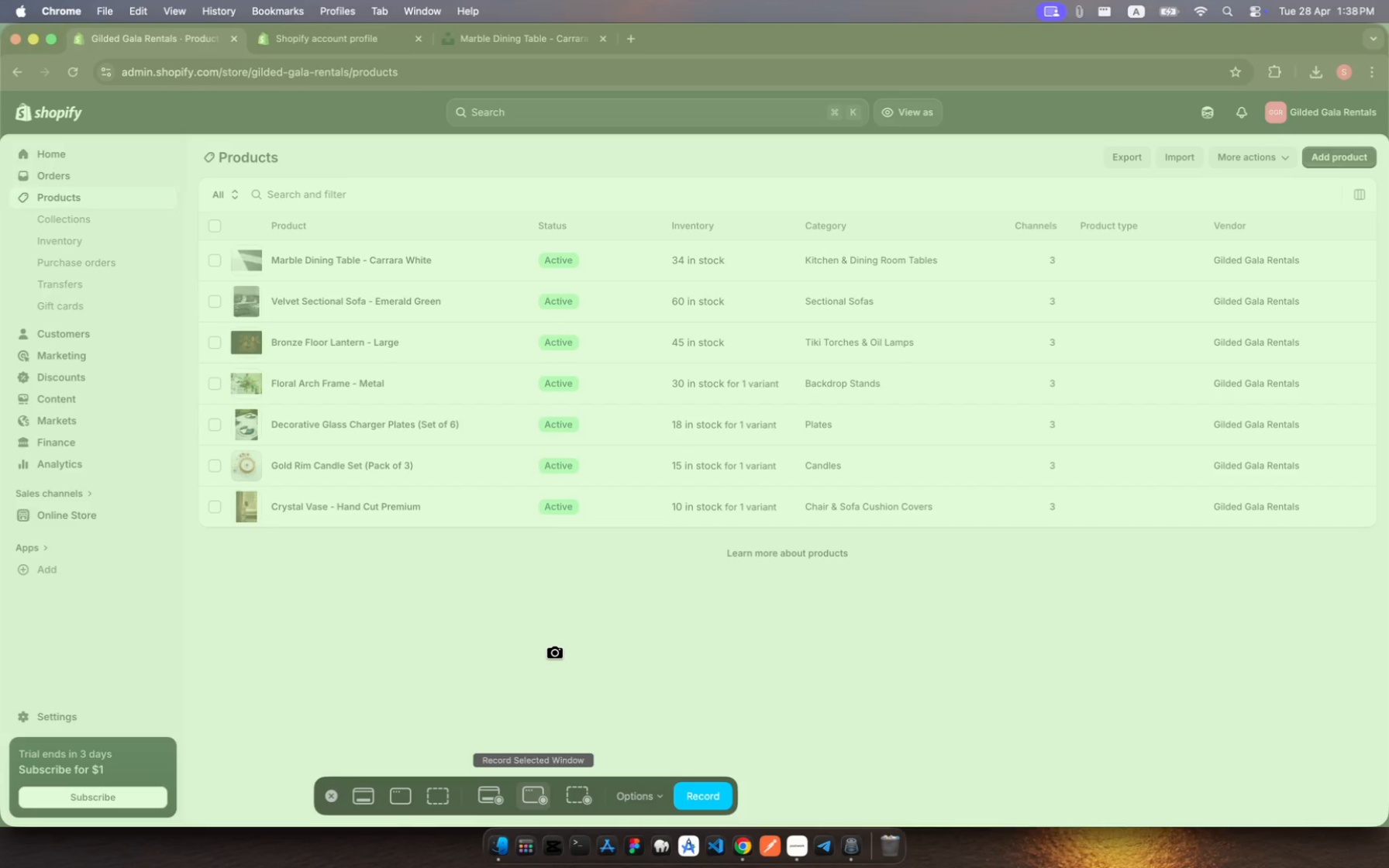 
wait(12.73)
 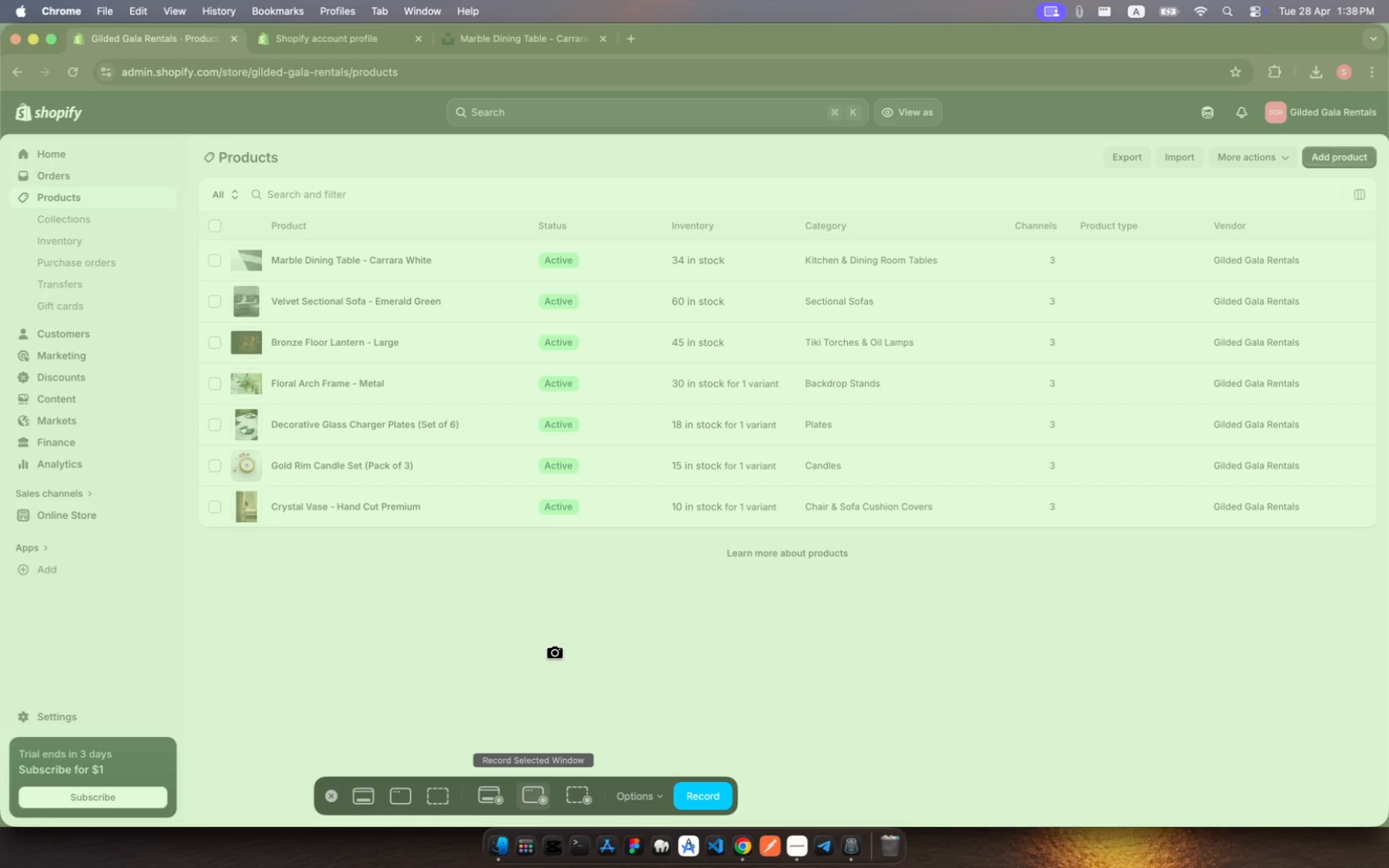 
left_click([555, 653])
 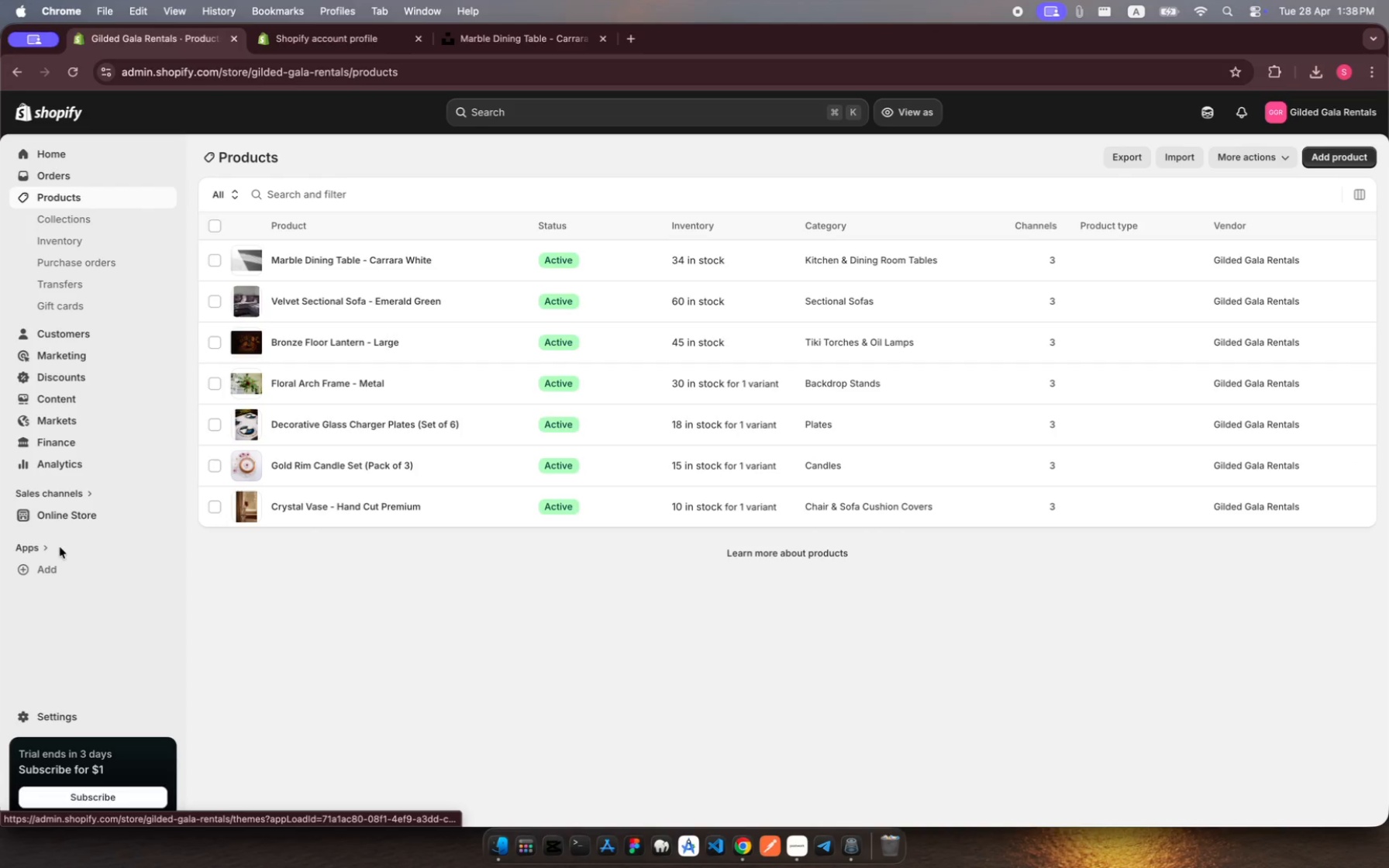 
wait(15.45)
 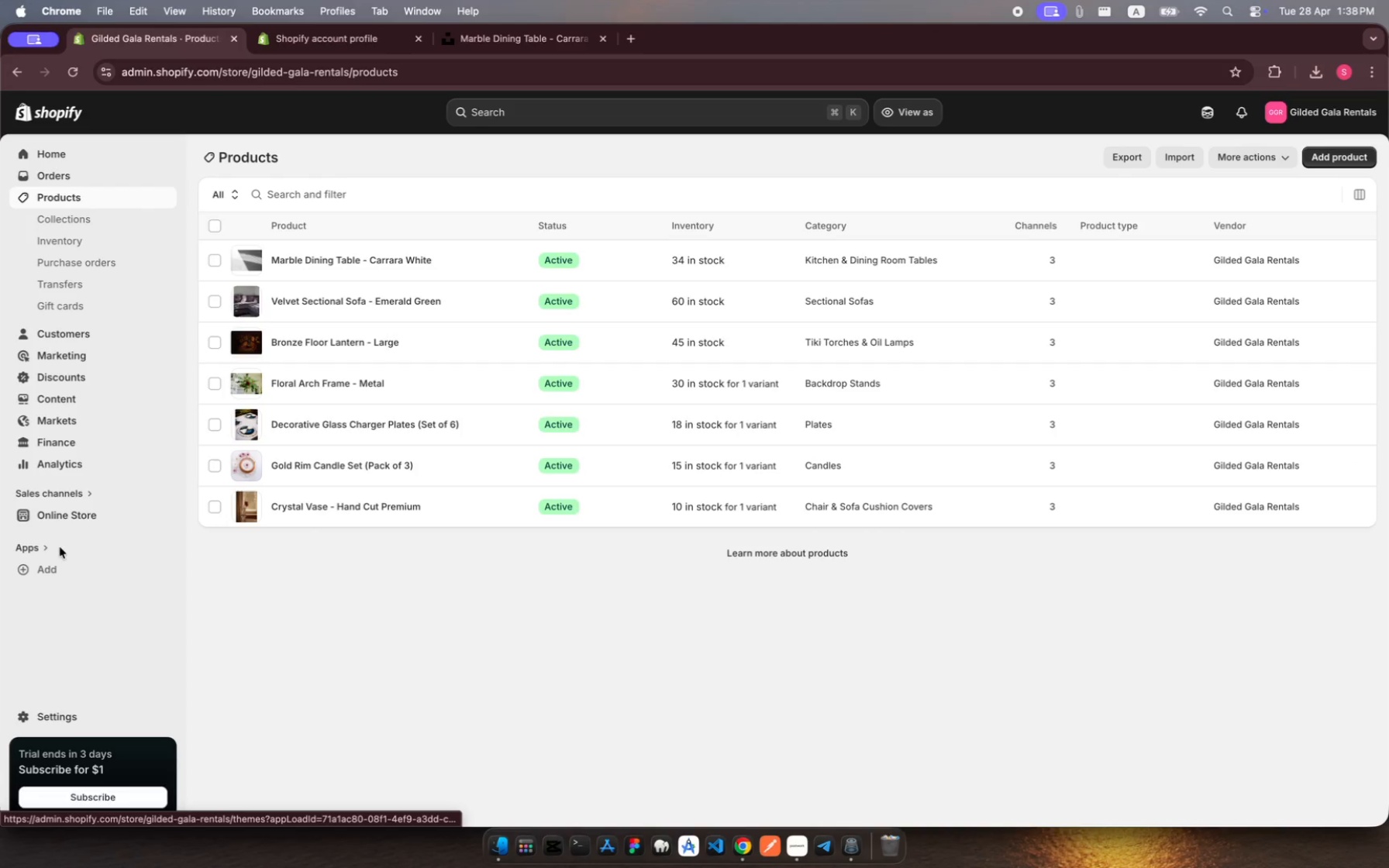 
left_click([88, 518])
 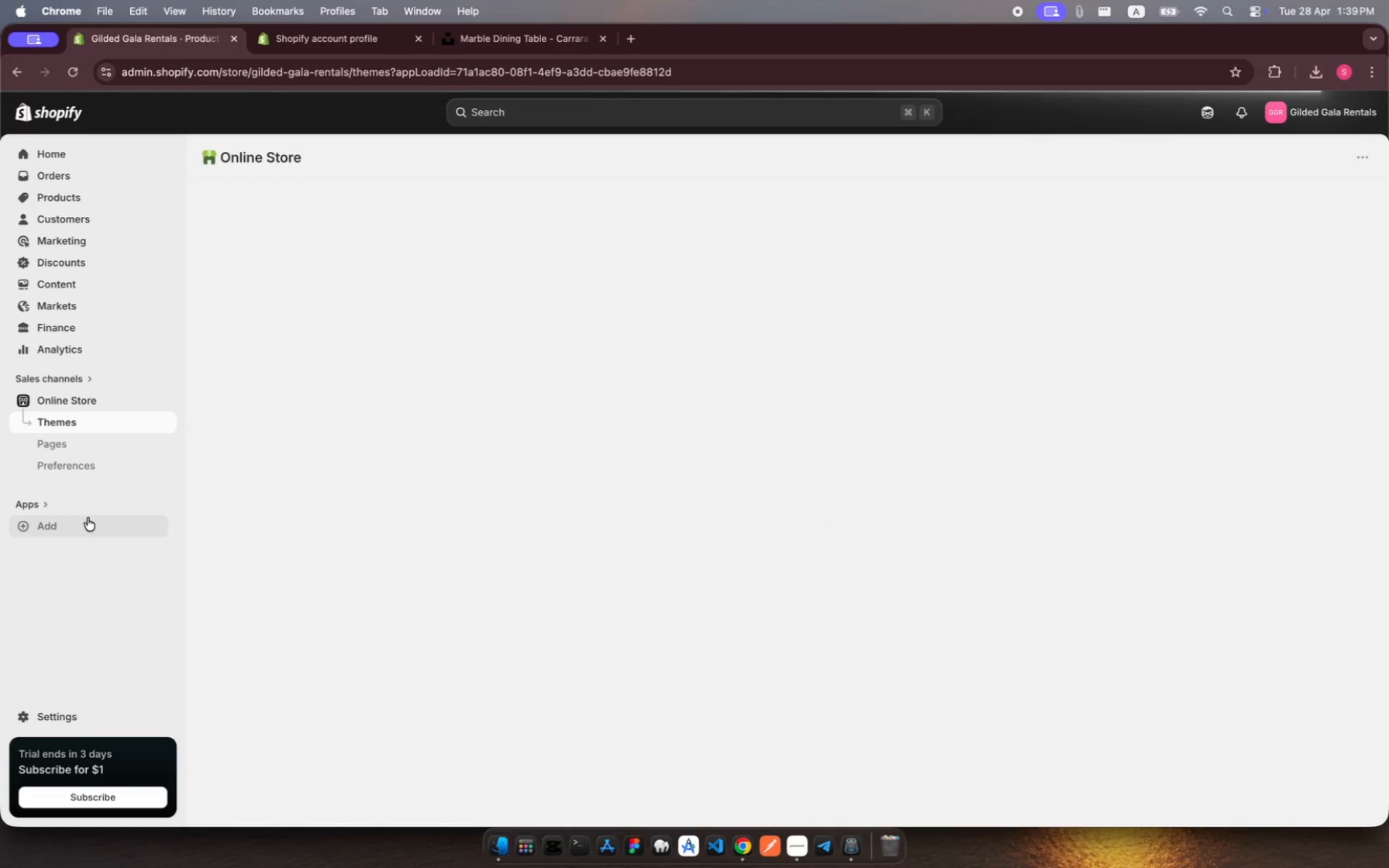 
wait(12.15)
 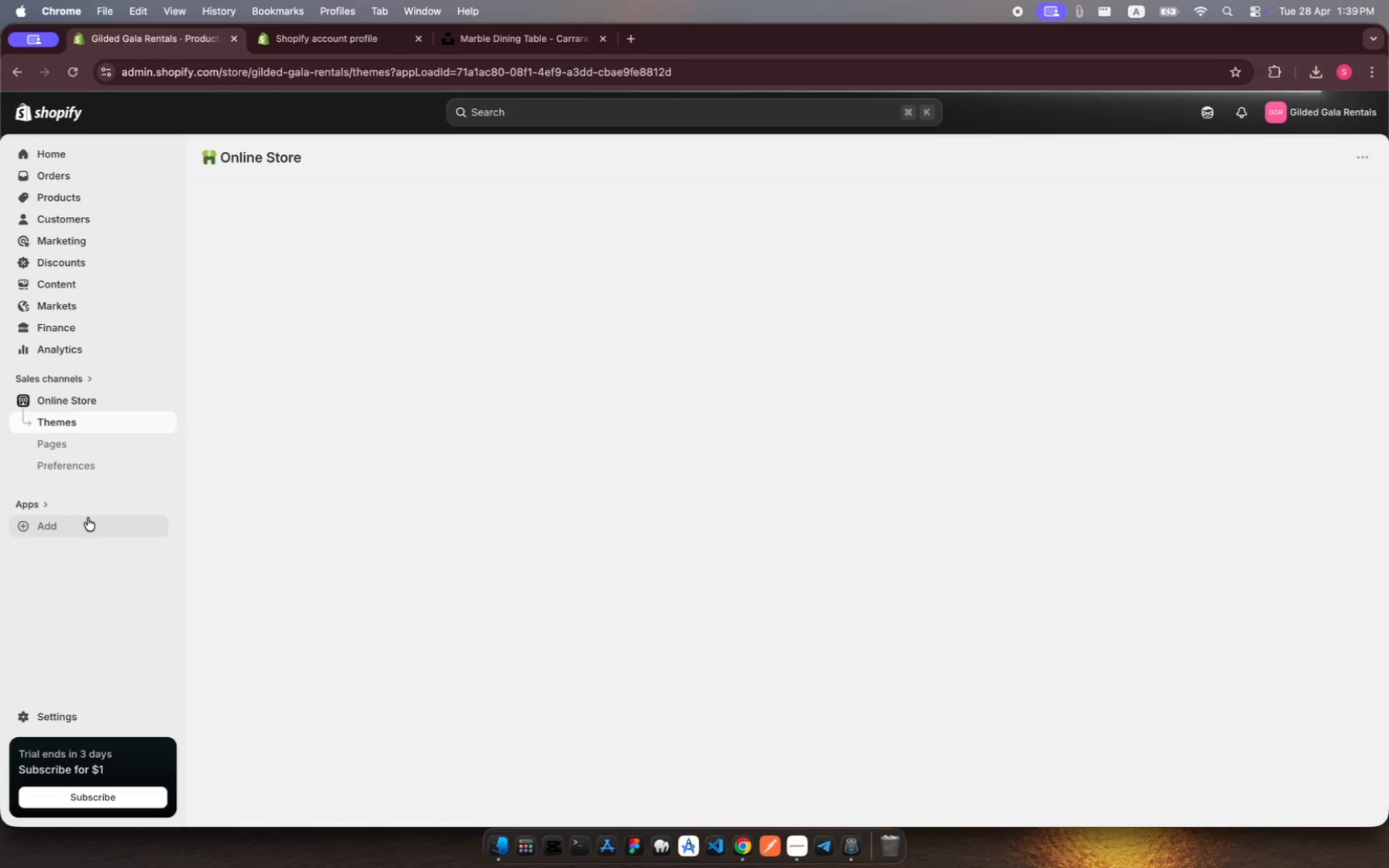 
left_click([1012, 203])
 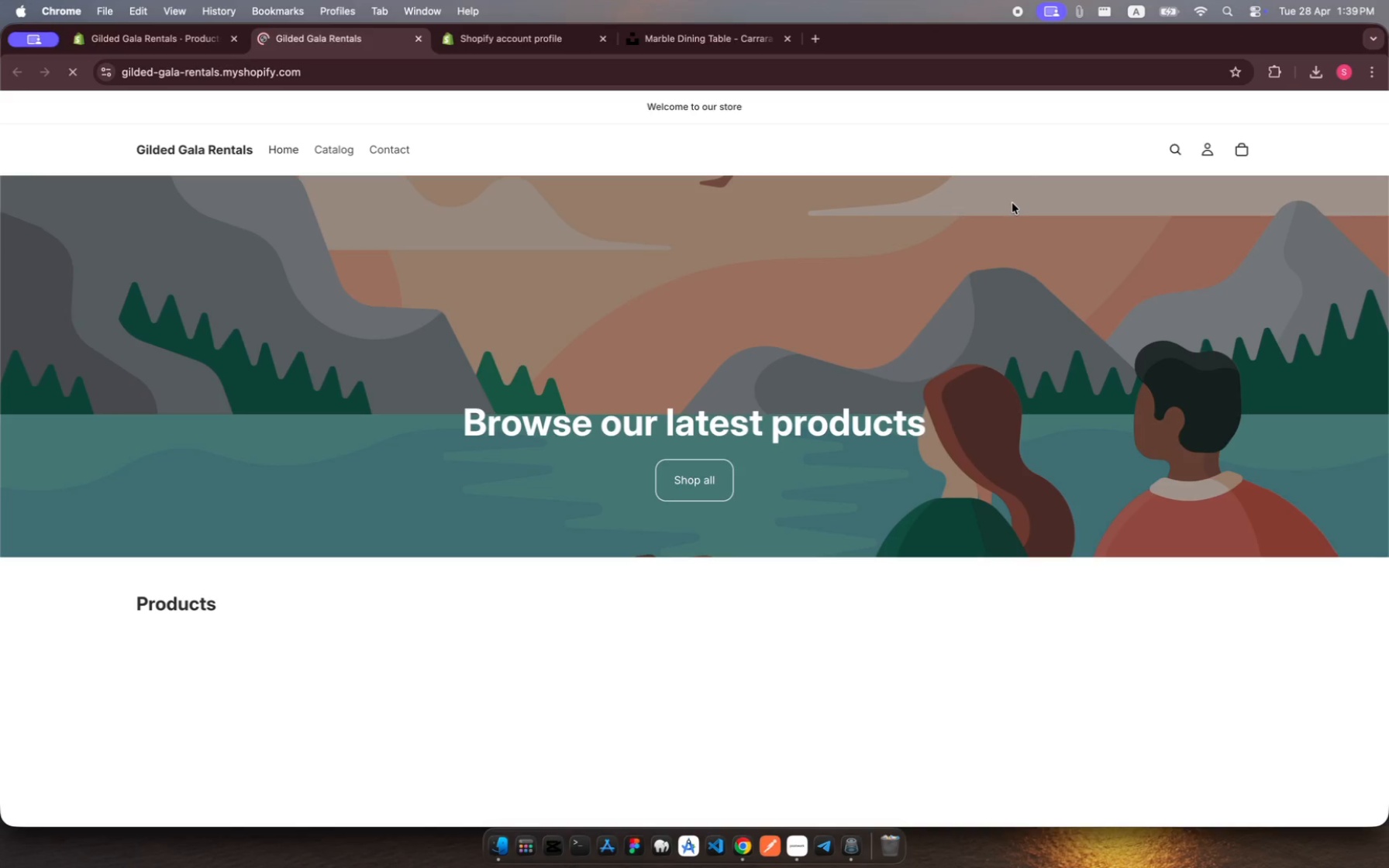 
wait(8.99)
 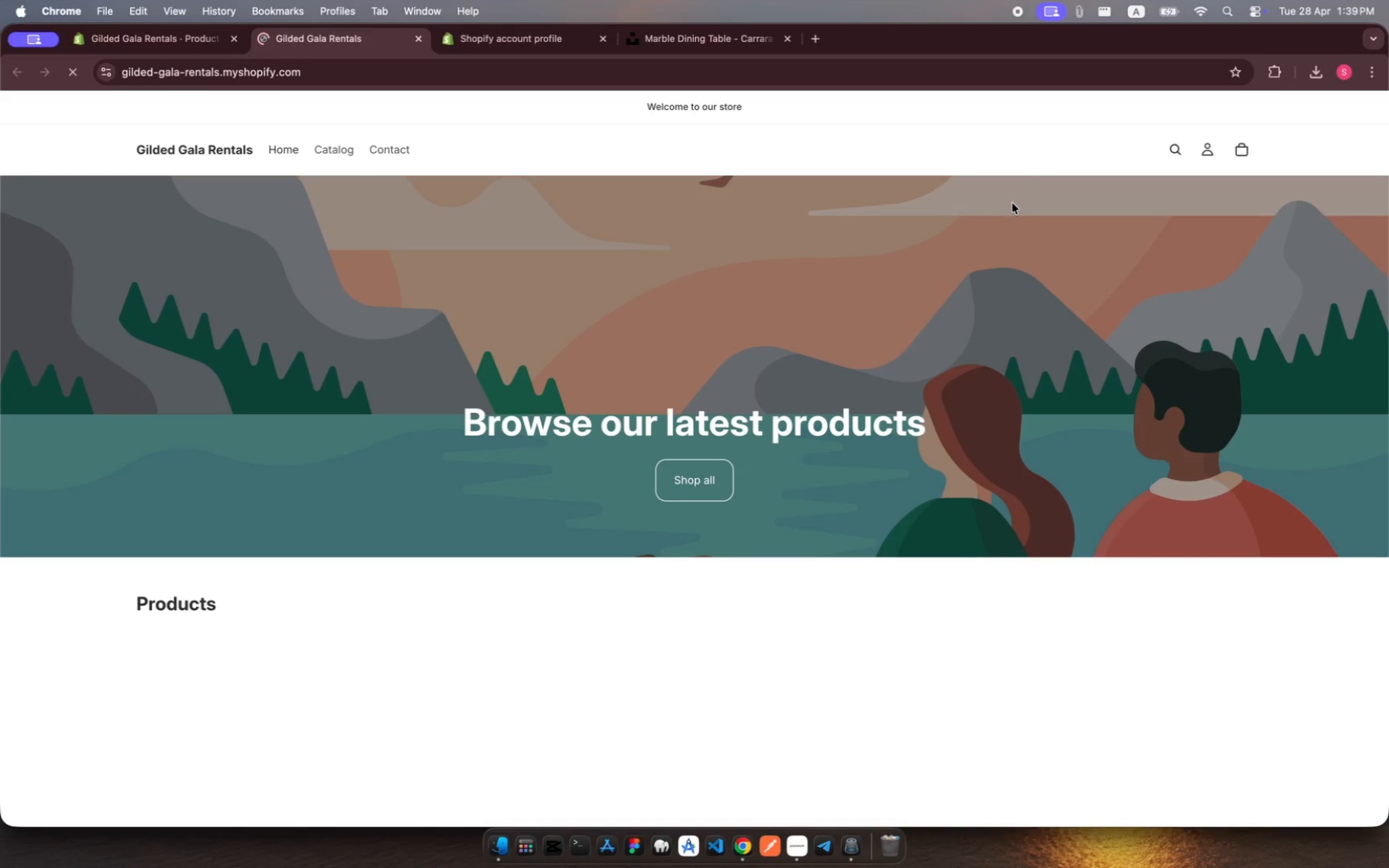 
scroll: coordinate [913, 367], scroll_direction: down, amount: 21.0
 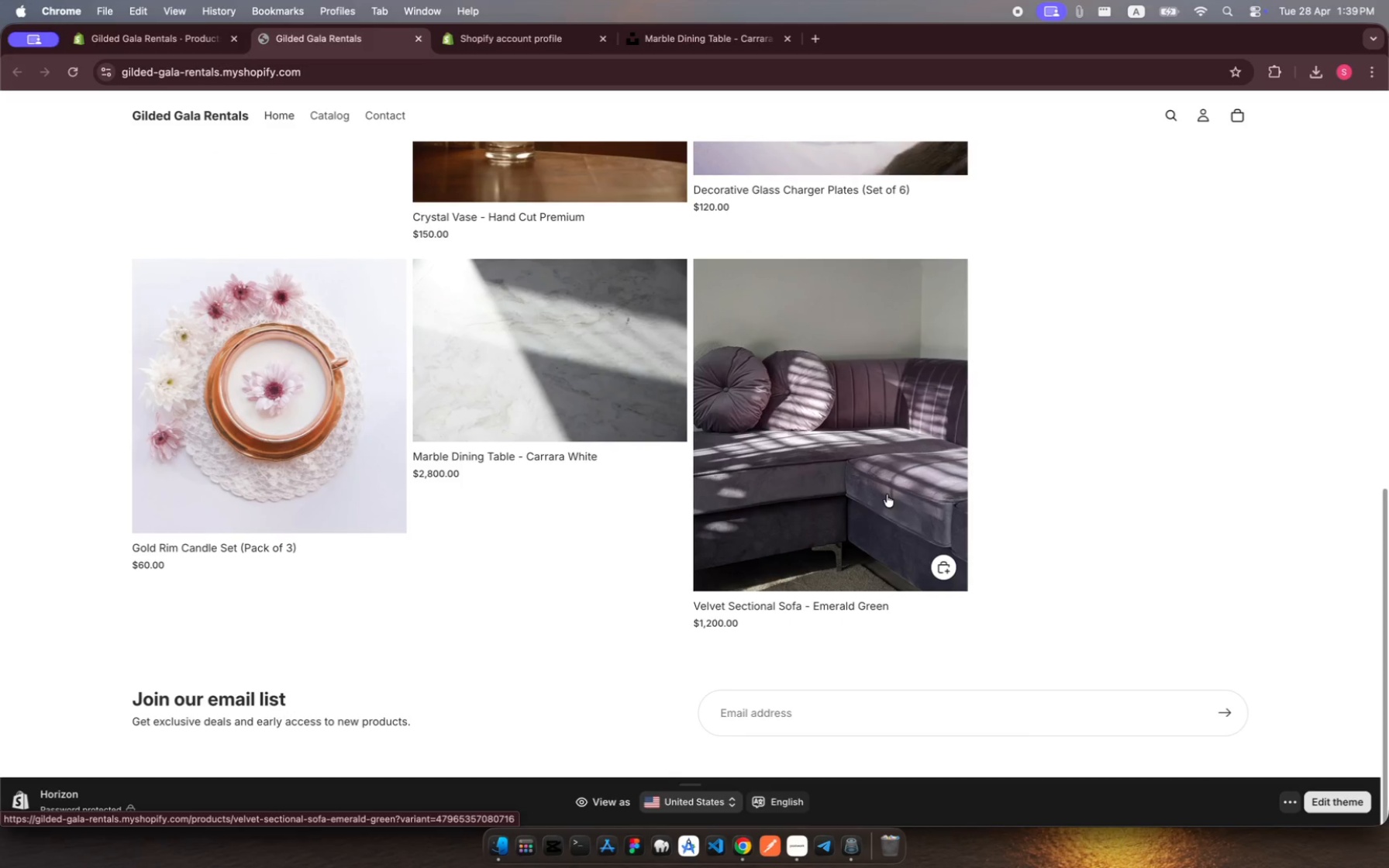 
wait(6.82)
 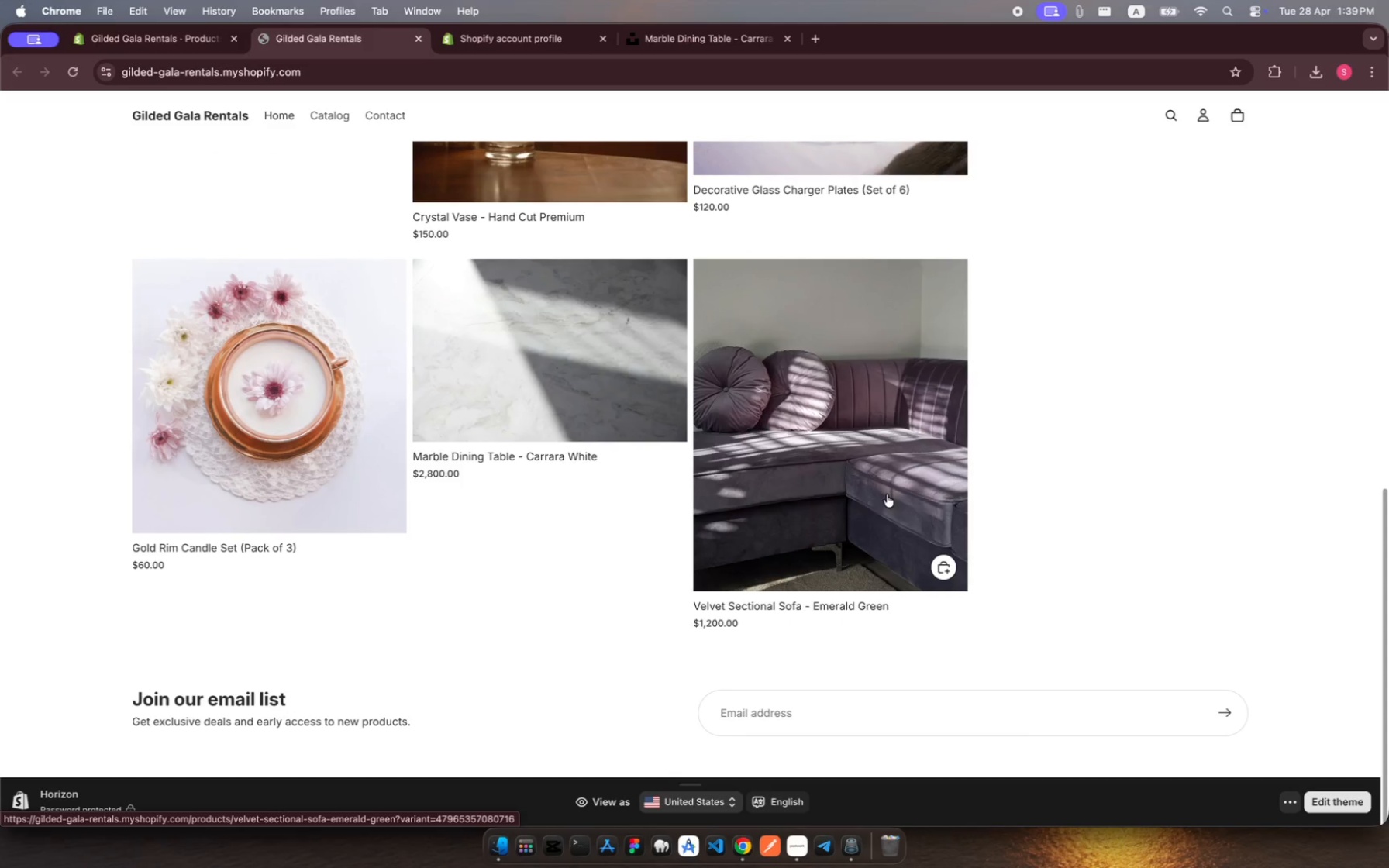 
left_click([953, 567])
 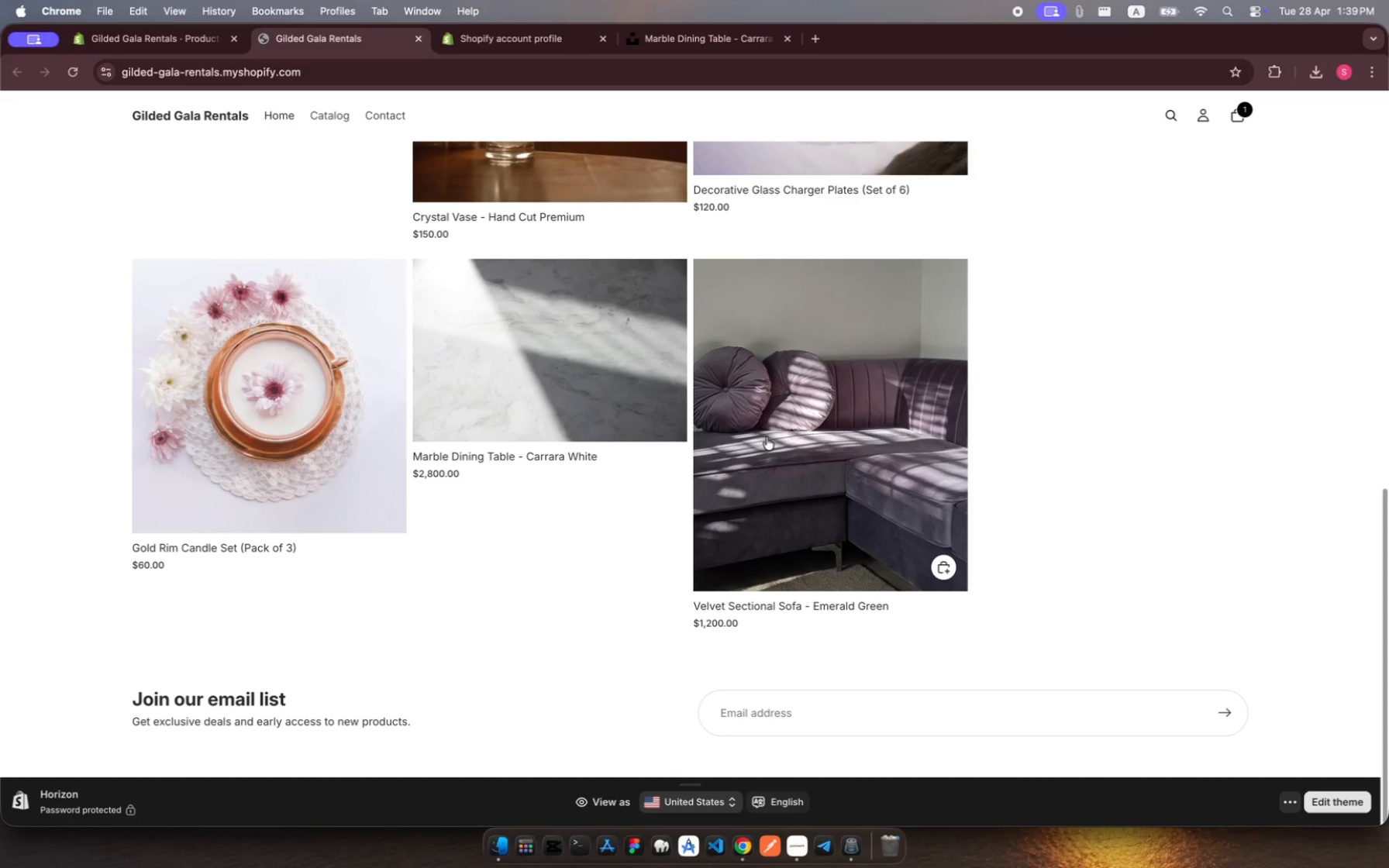 
scroll: coordinate [736, 425], scroll_direction: up, amount: 24.0
 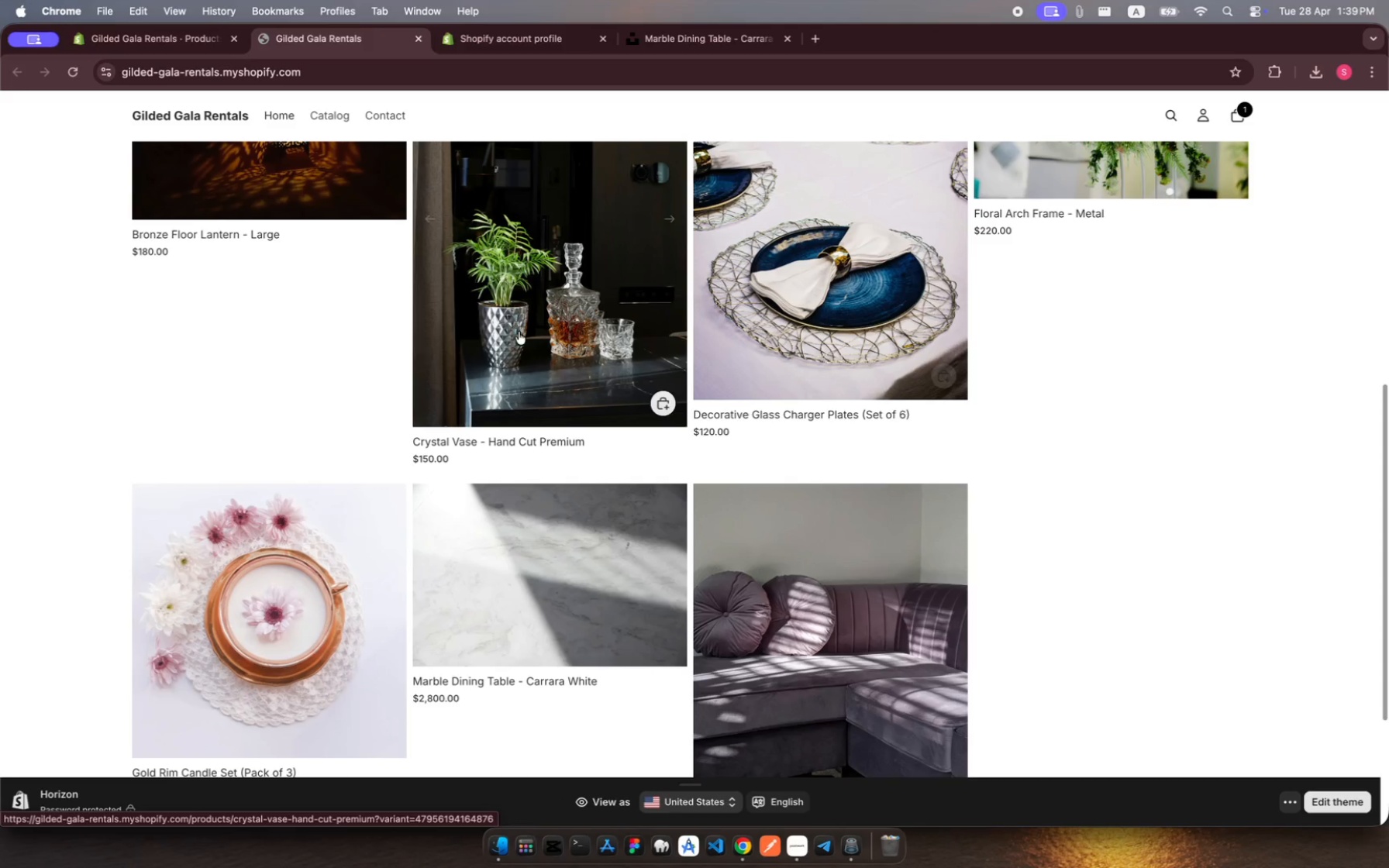 
left_click([514, 329])
 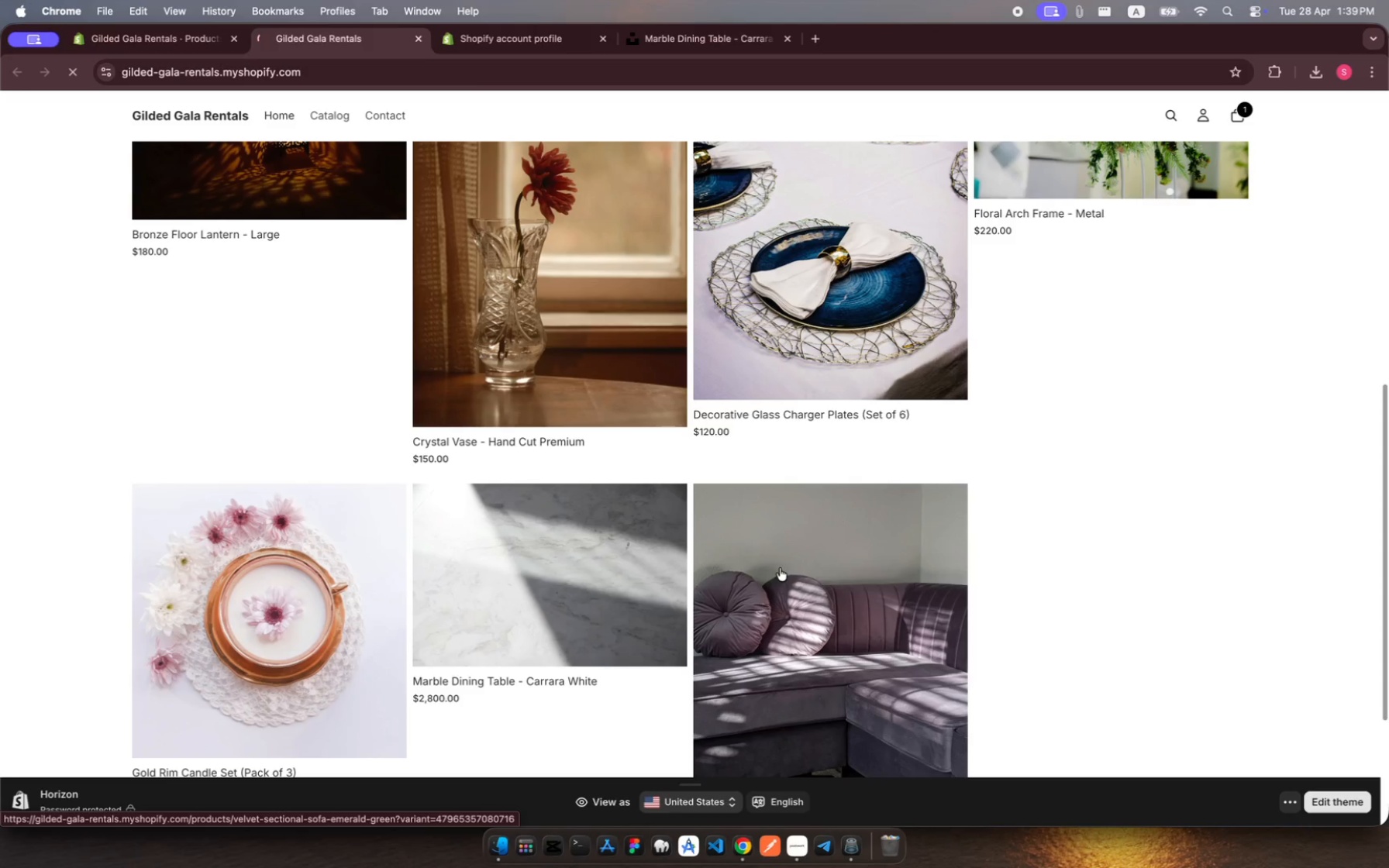 
mouse_move([677, 399])
 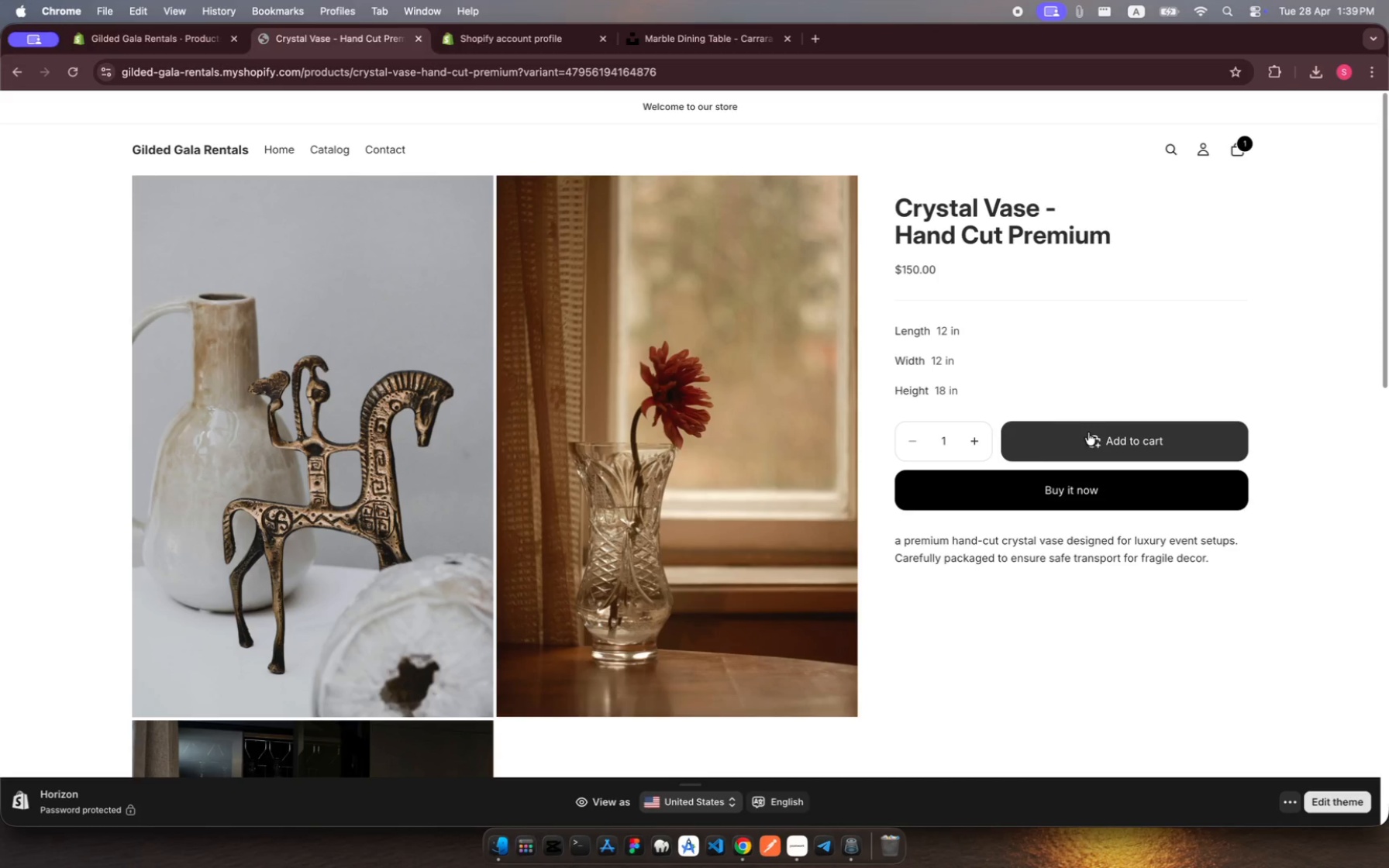 
scroll: coordinate [598, 440], scroll_direction: down, amount: 103.0
 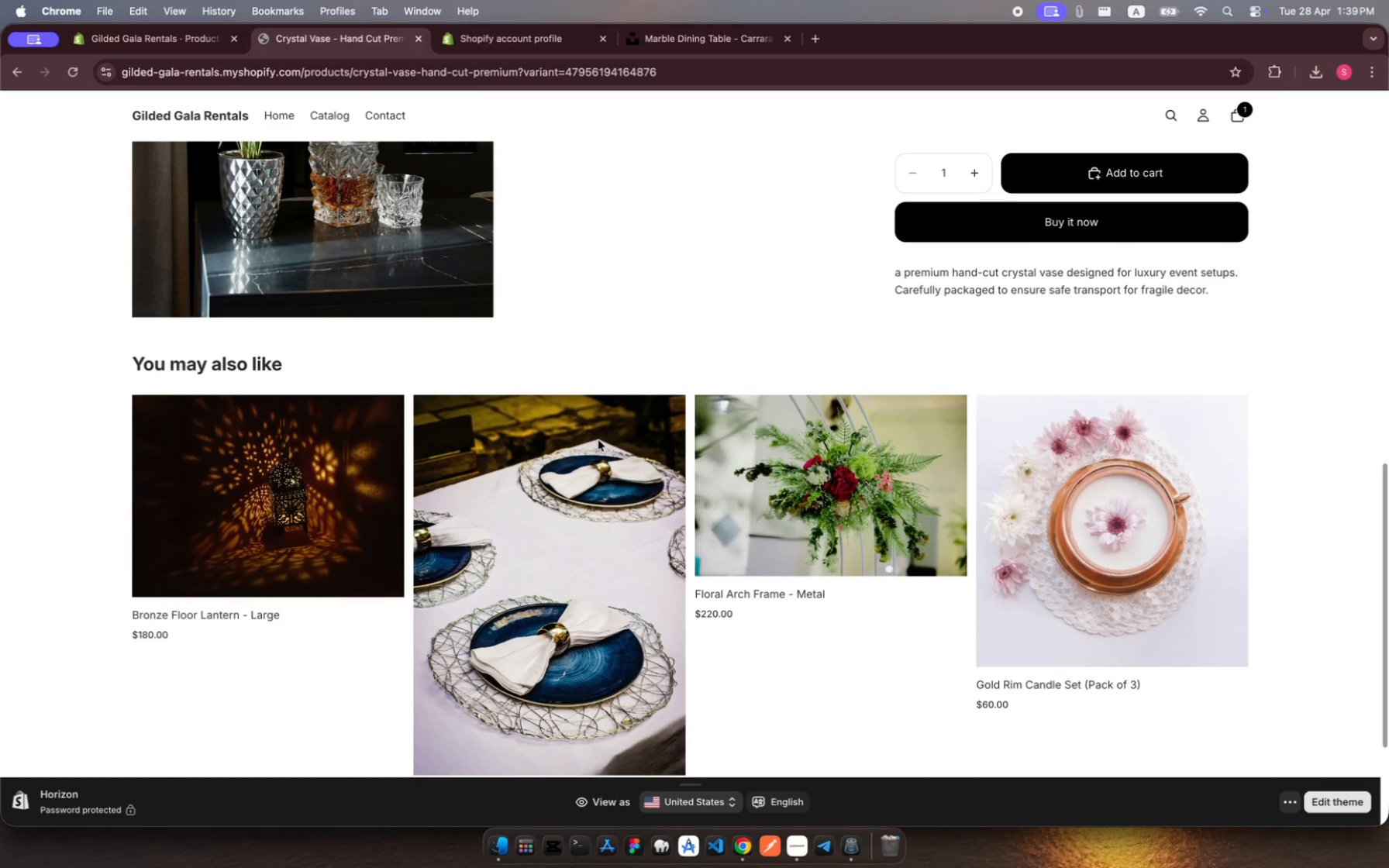 
scroll: coordinate [598, 440], scroll_direction: up, amount: 350.0
 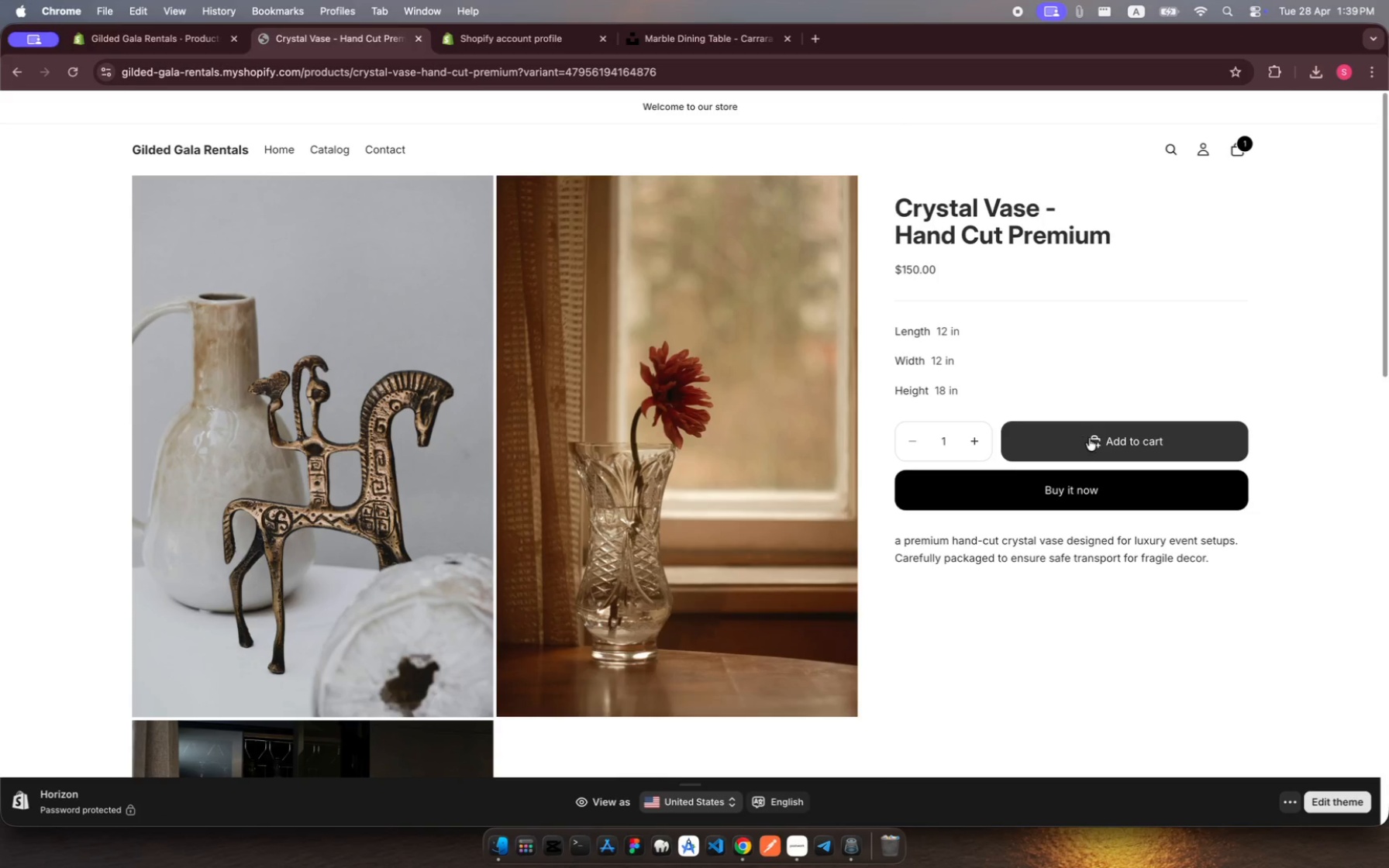 
left_click([1101, 432])
 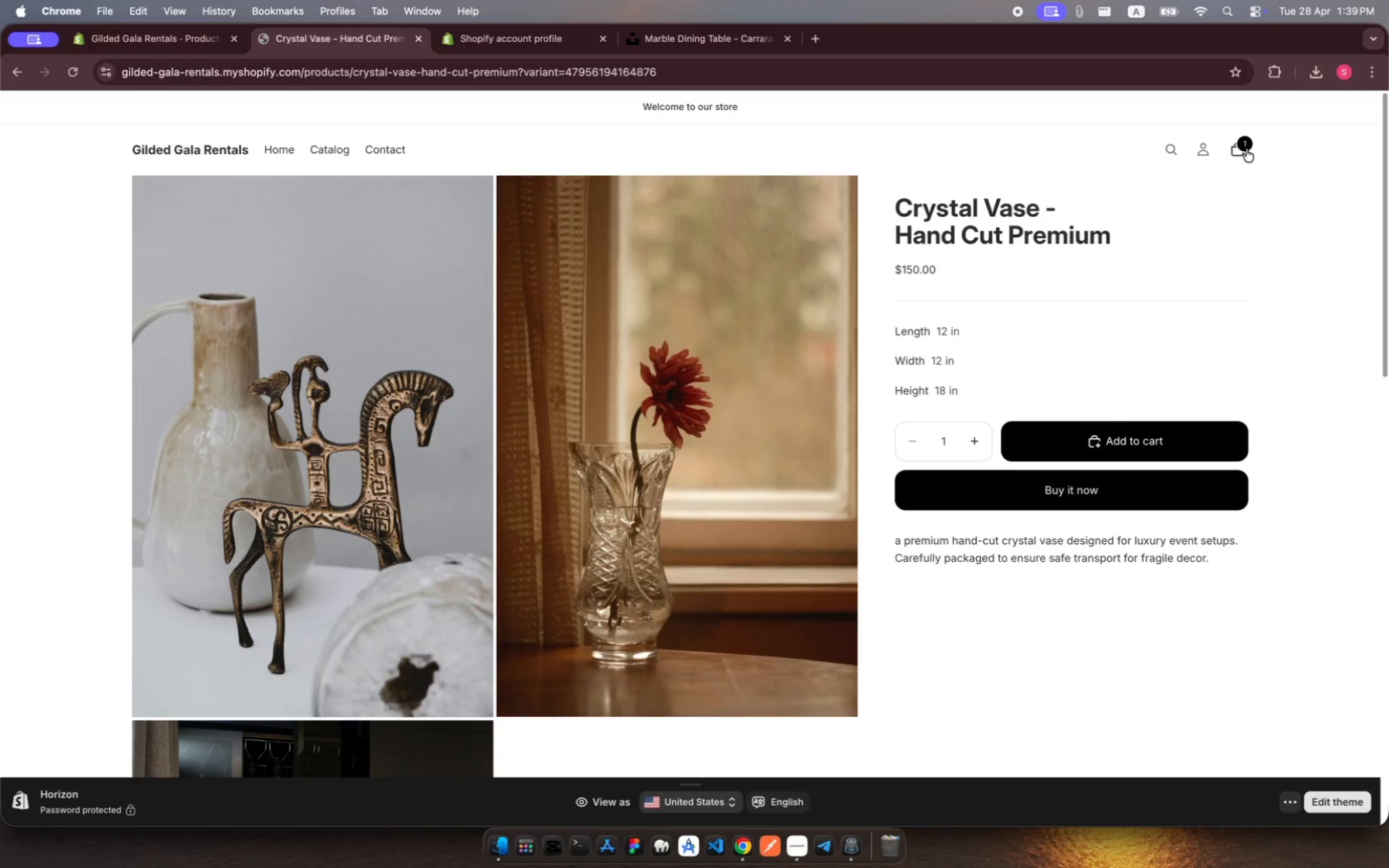 
left_click([1246, 149])